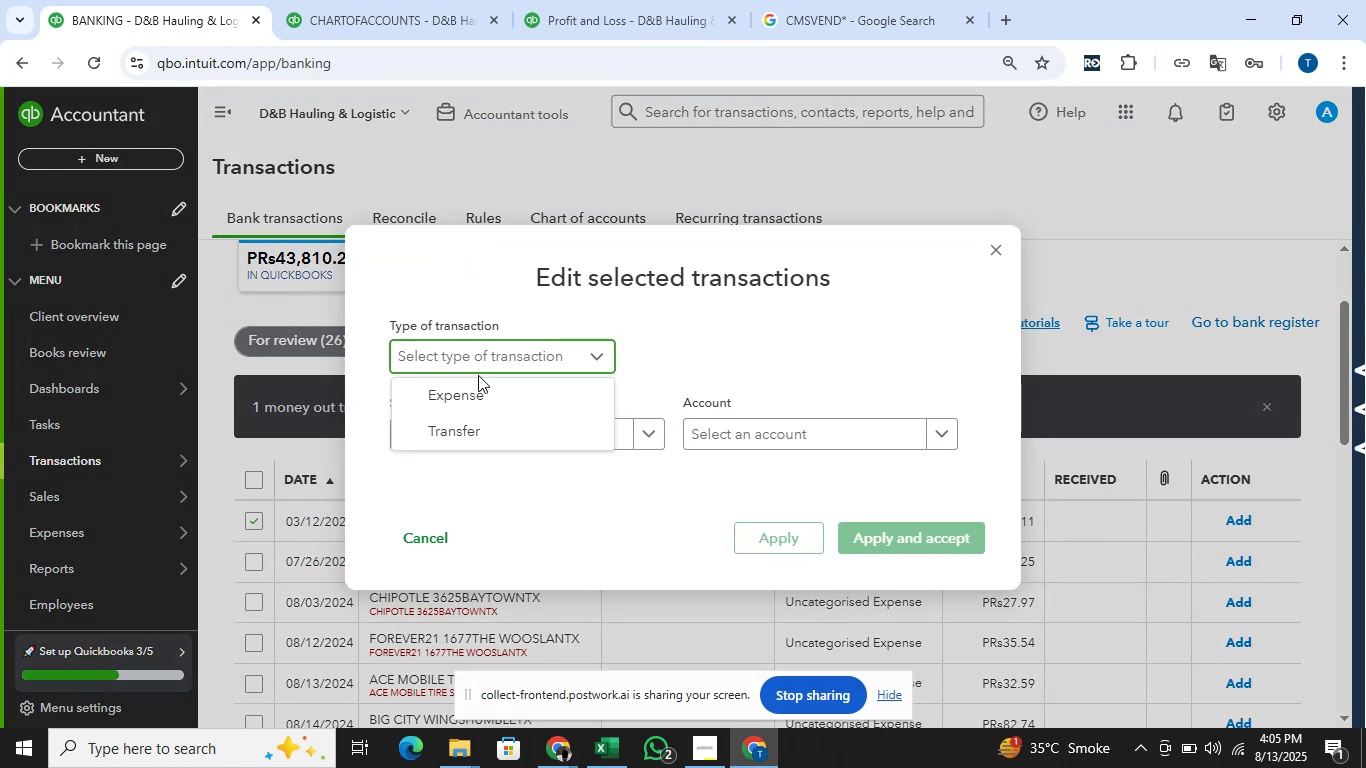 
left_click([478, 380])
 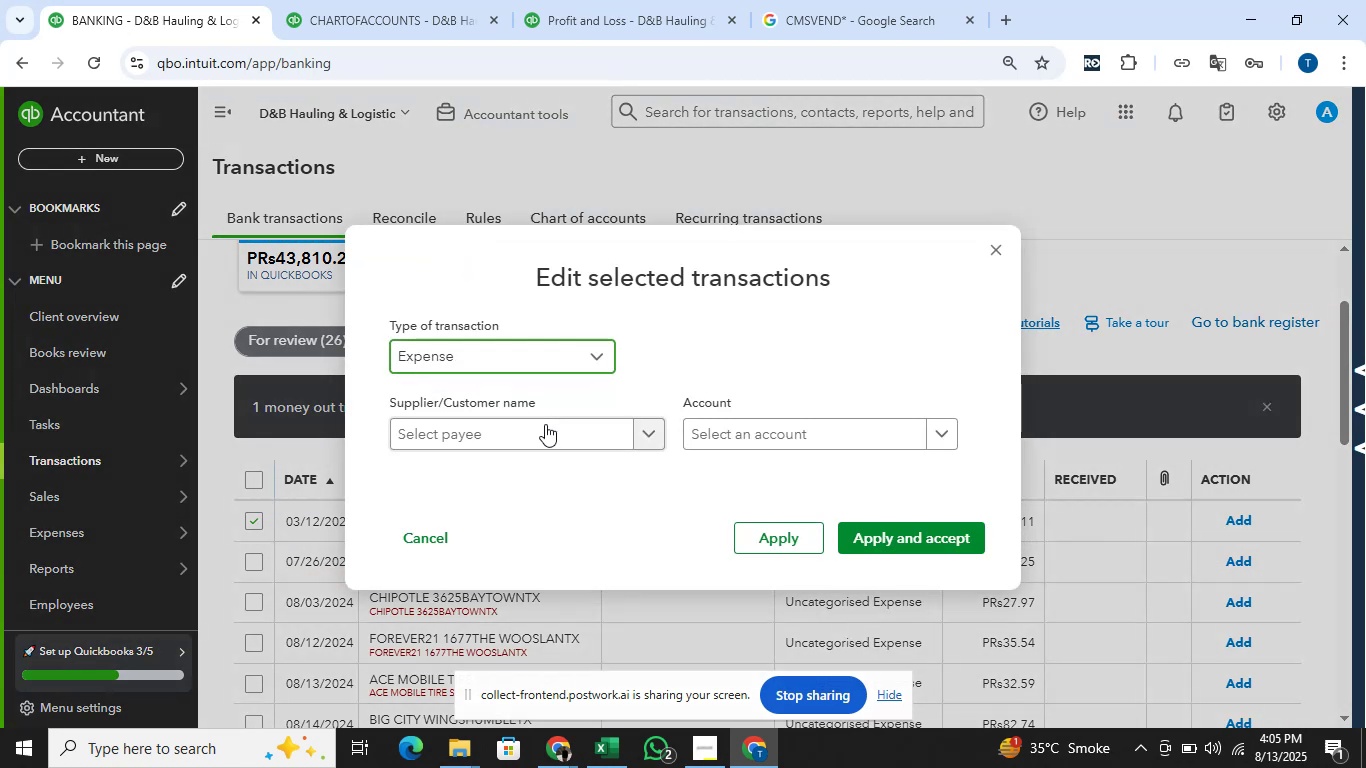 
left_click([545, 424])
 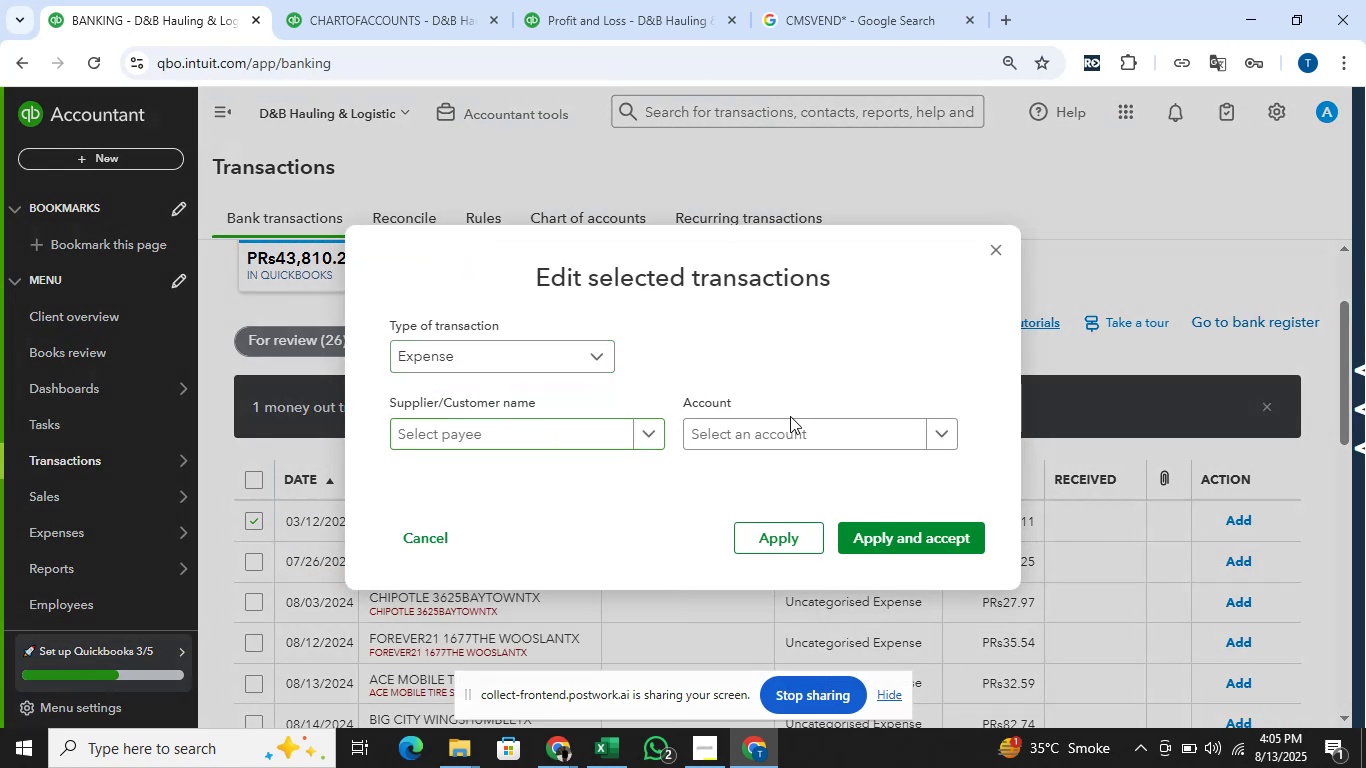 
double_click([787, 421])
 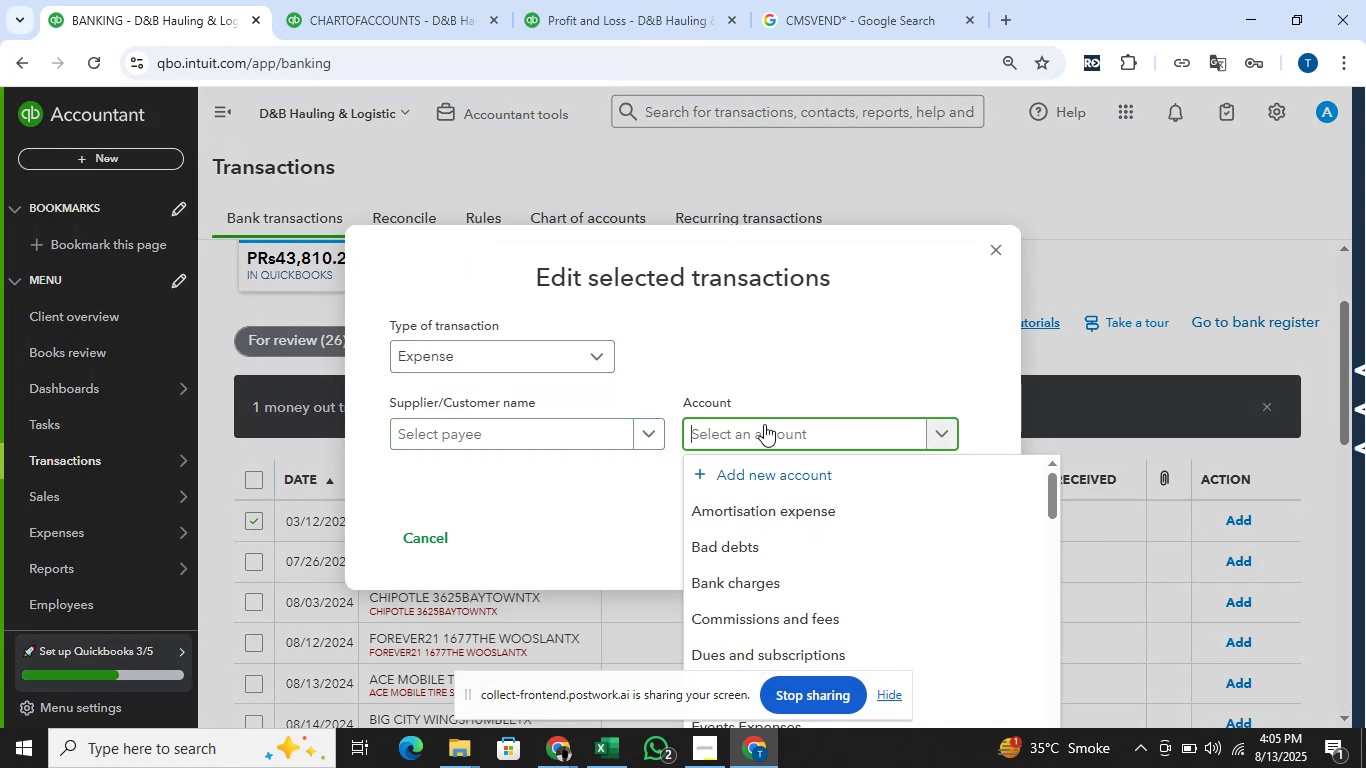 
type(repai)
 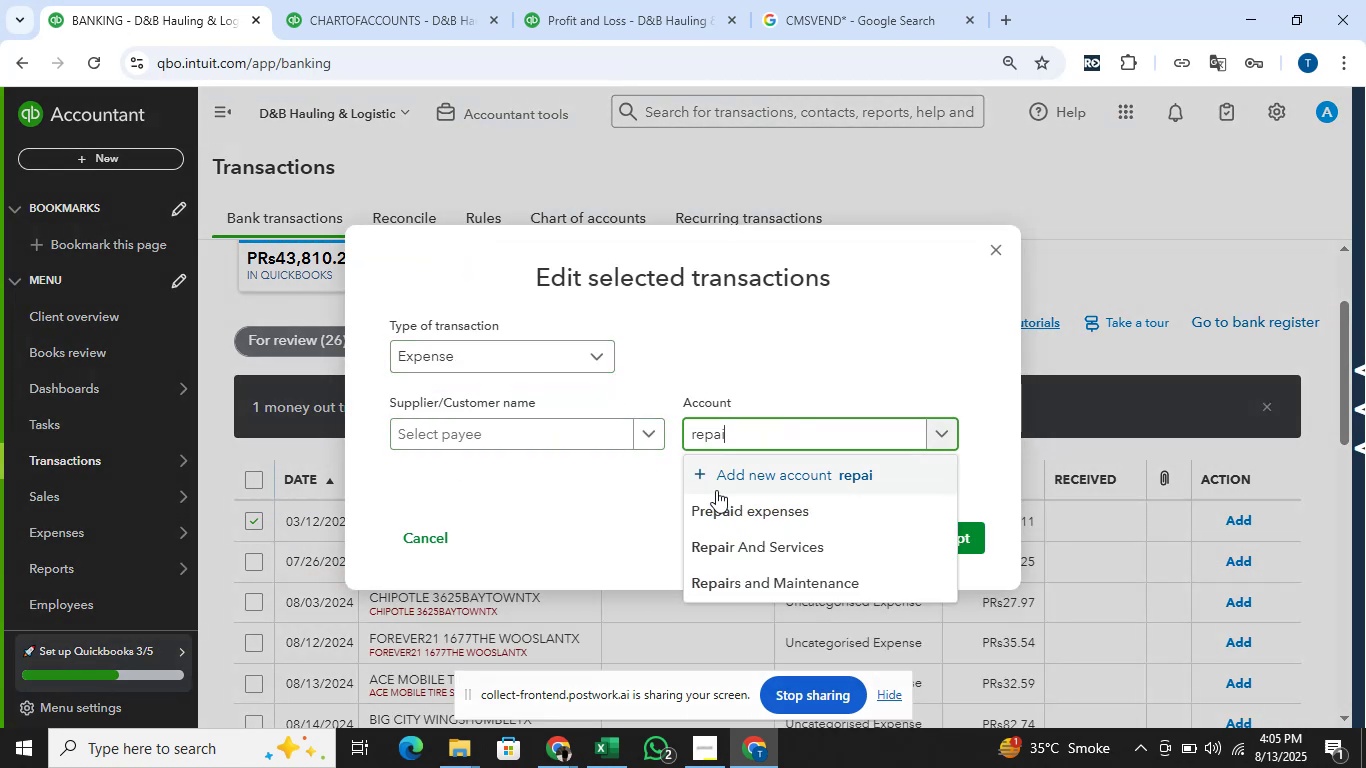 
left_click([736, 535])
 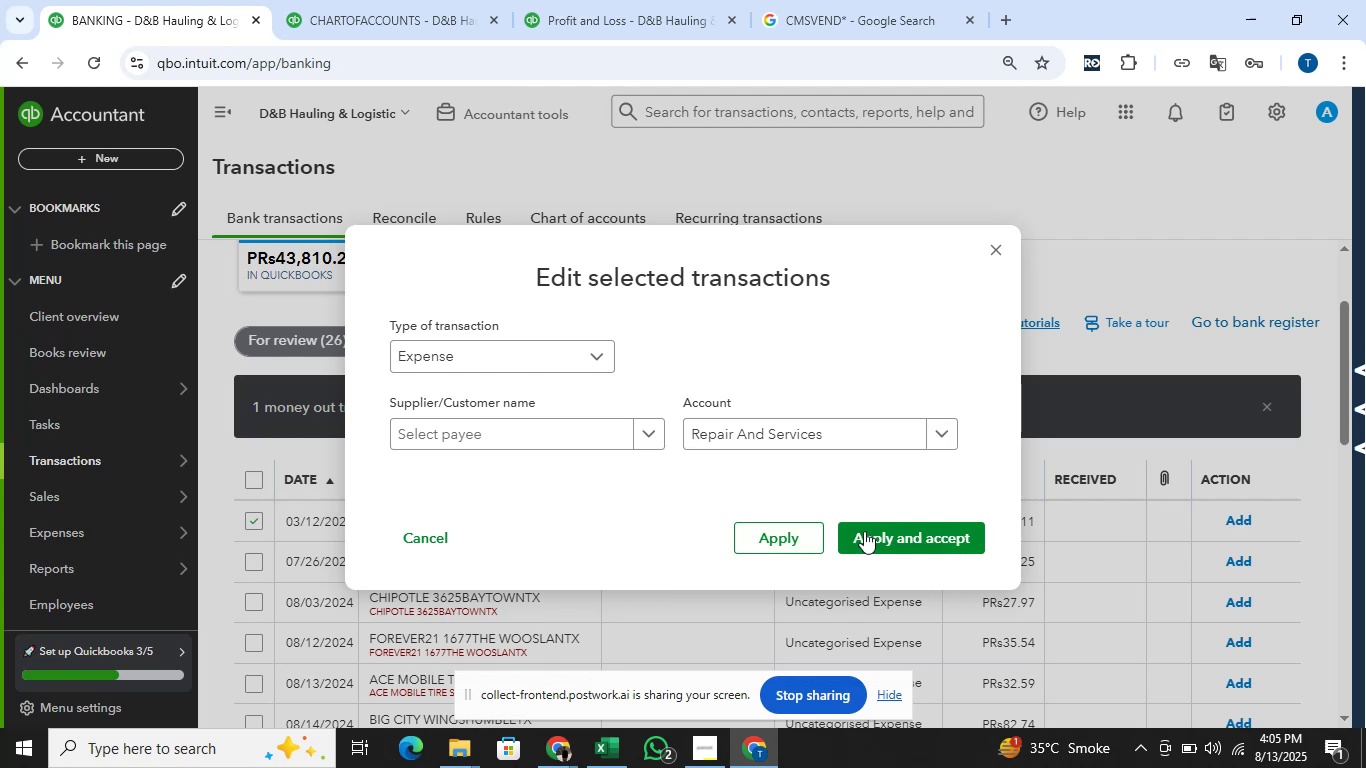 
left_click([890, 534])
 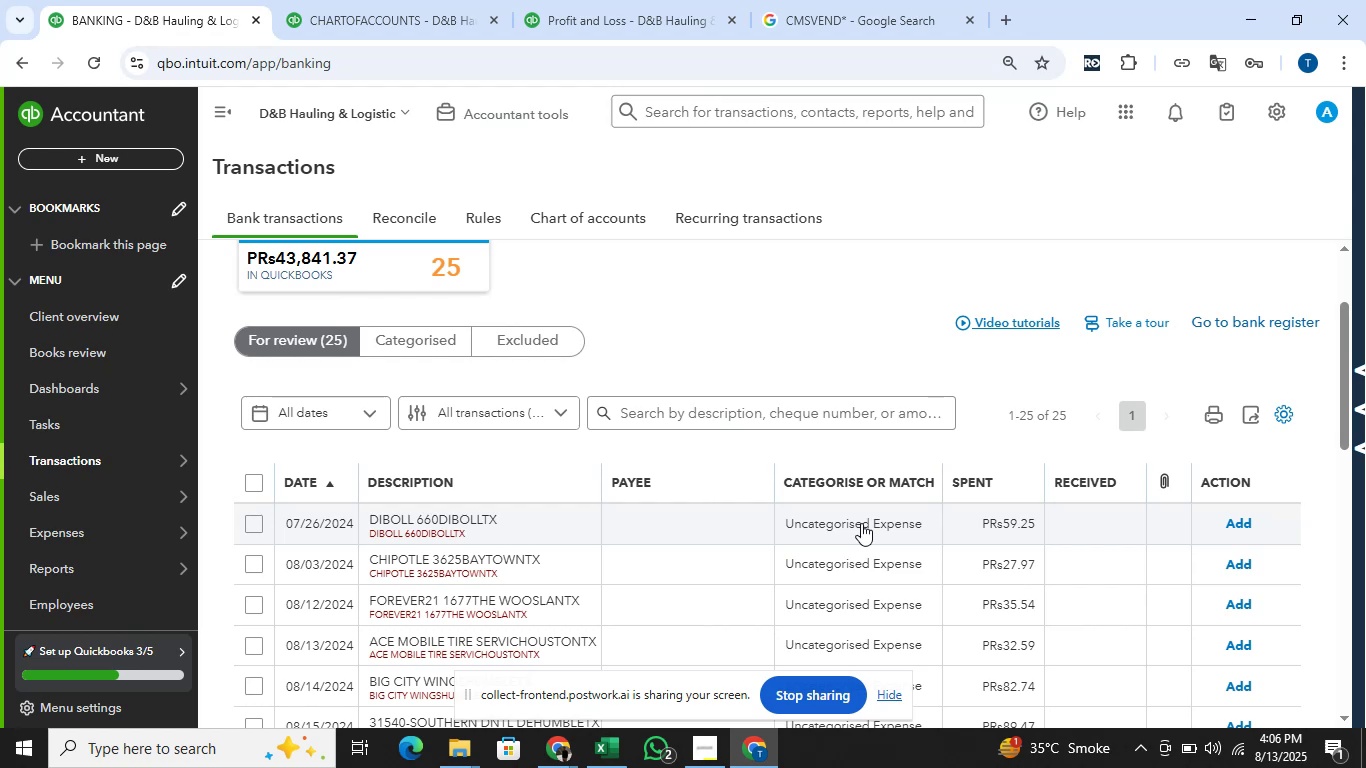 
wait(17.84)
 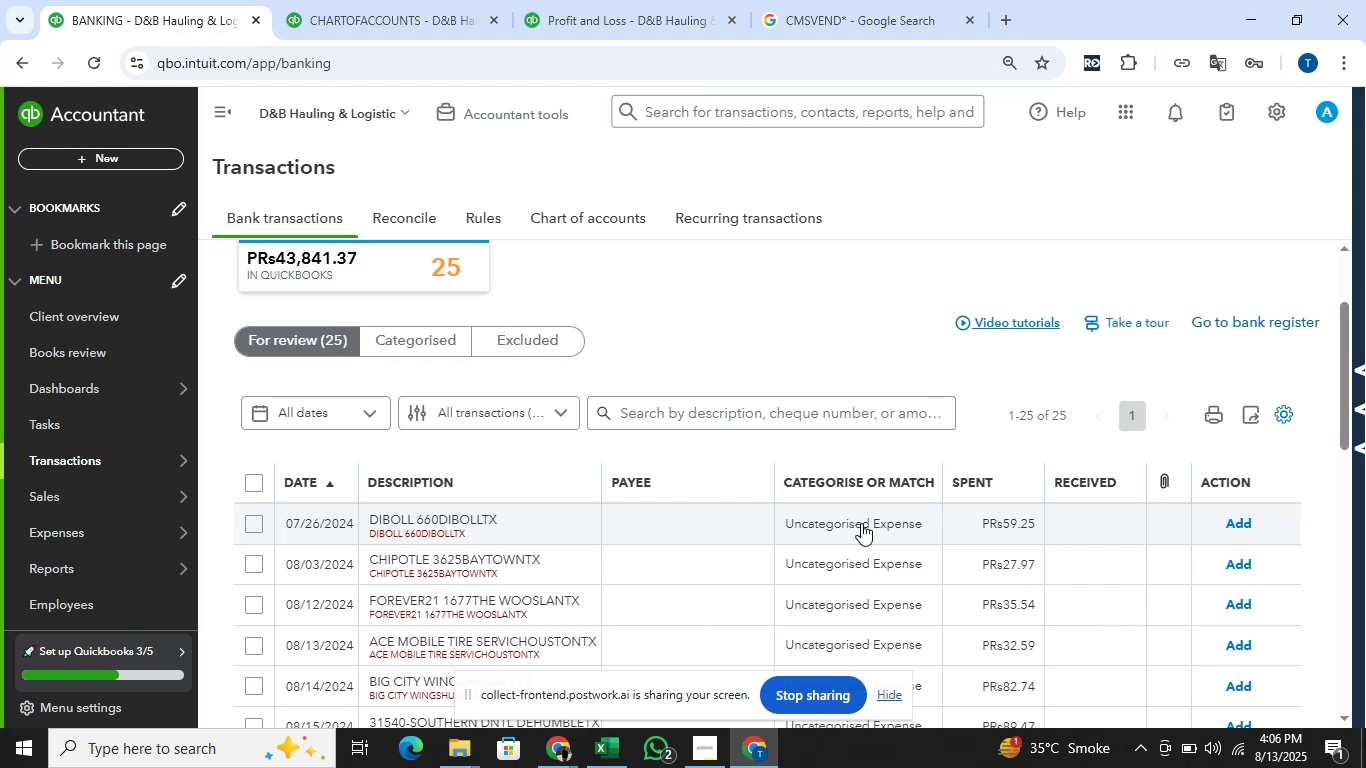 
key(Alt+AltLeft)
 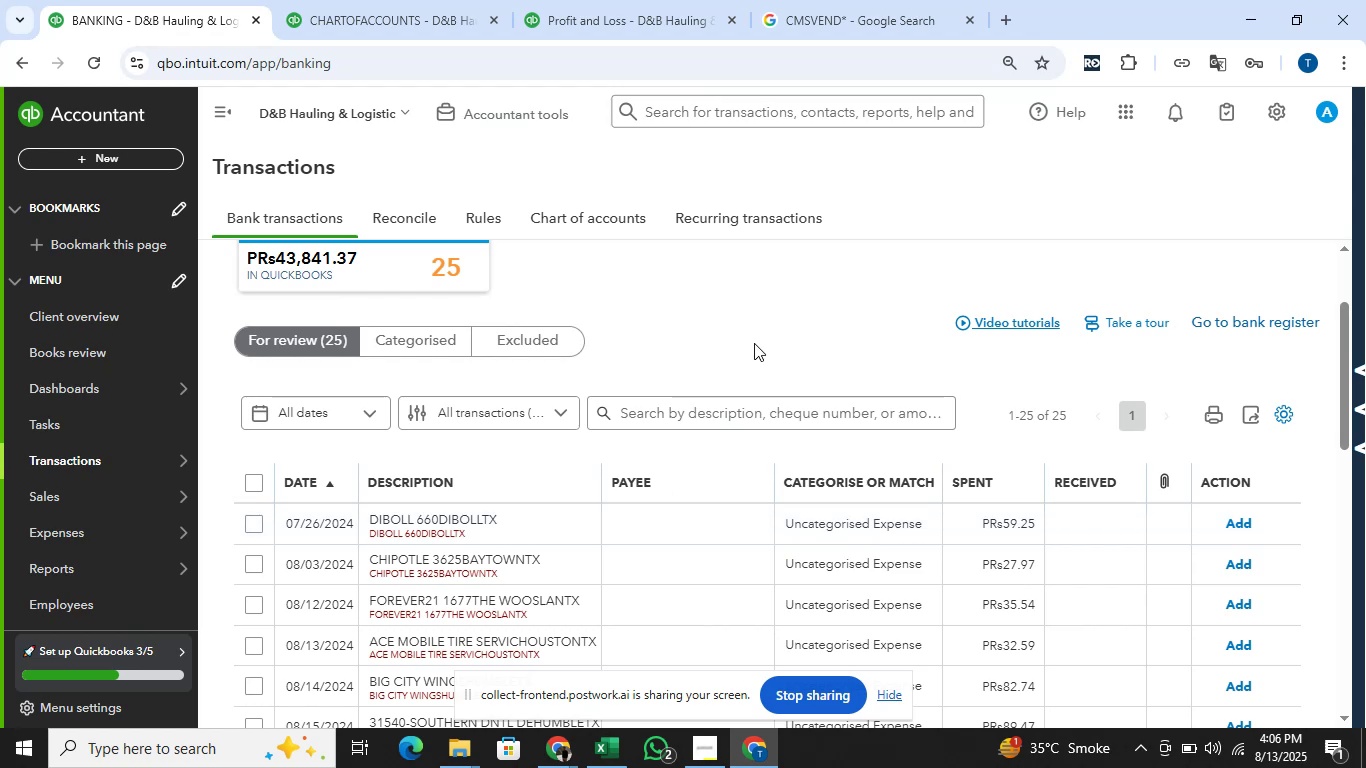 
key(Alt+Tab)
 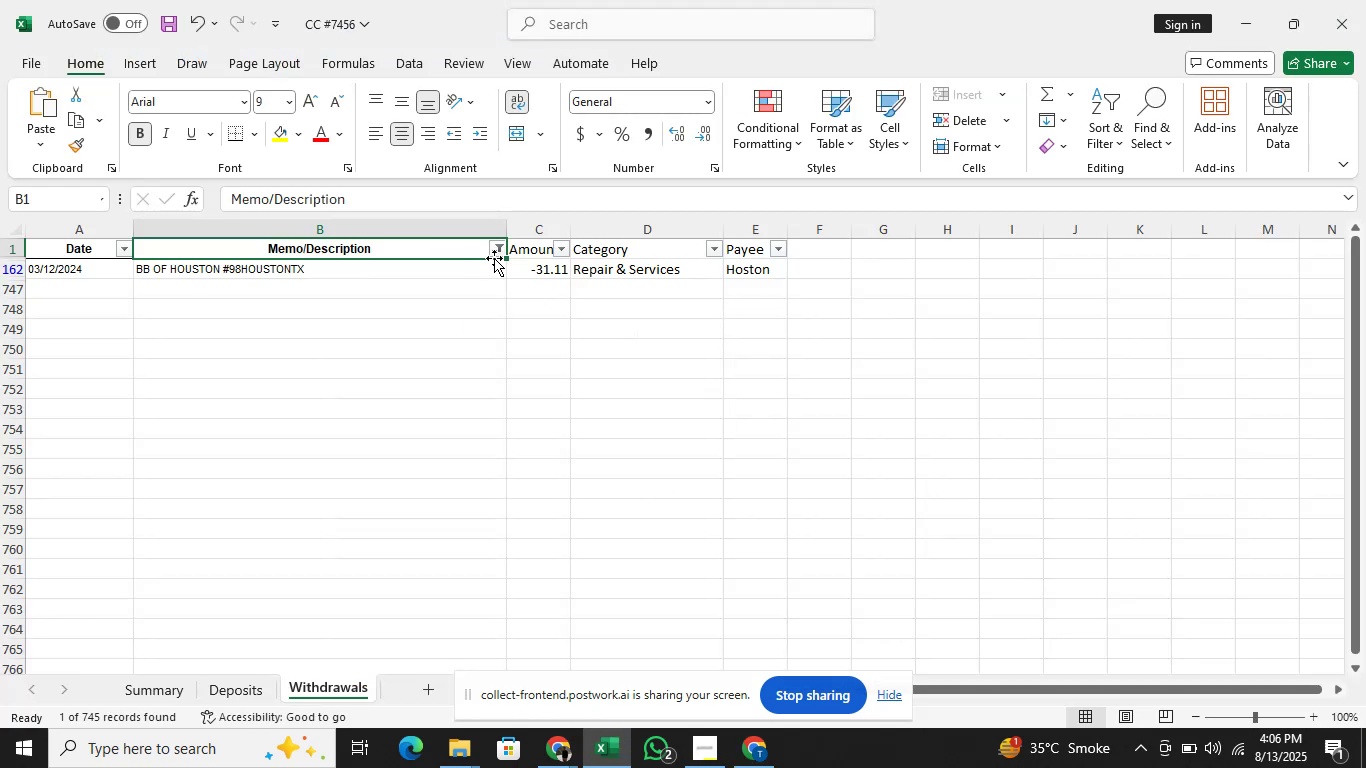 
left_click([497, 251])
 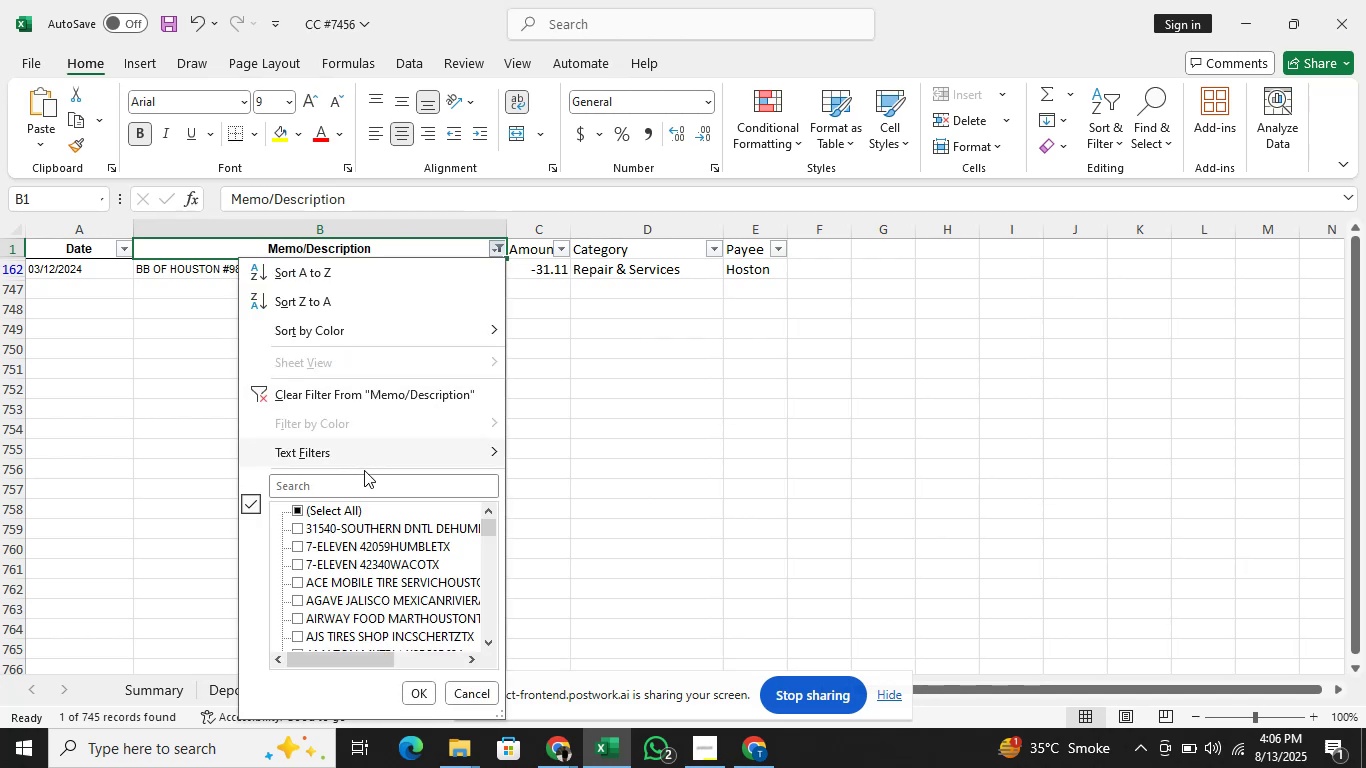 
left_click([361, 480])
 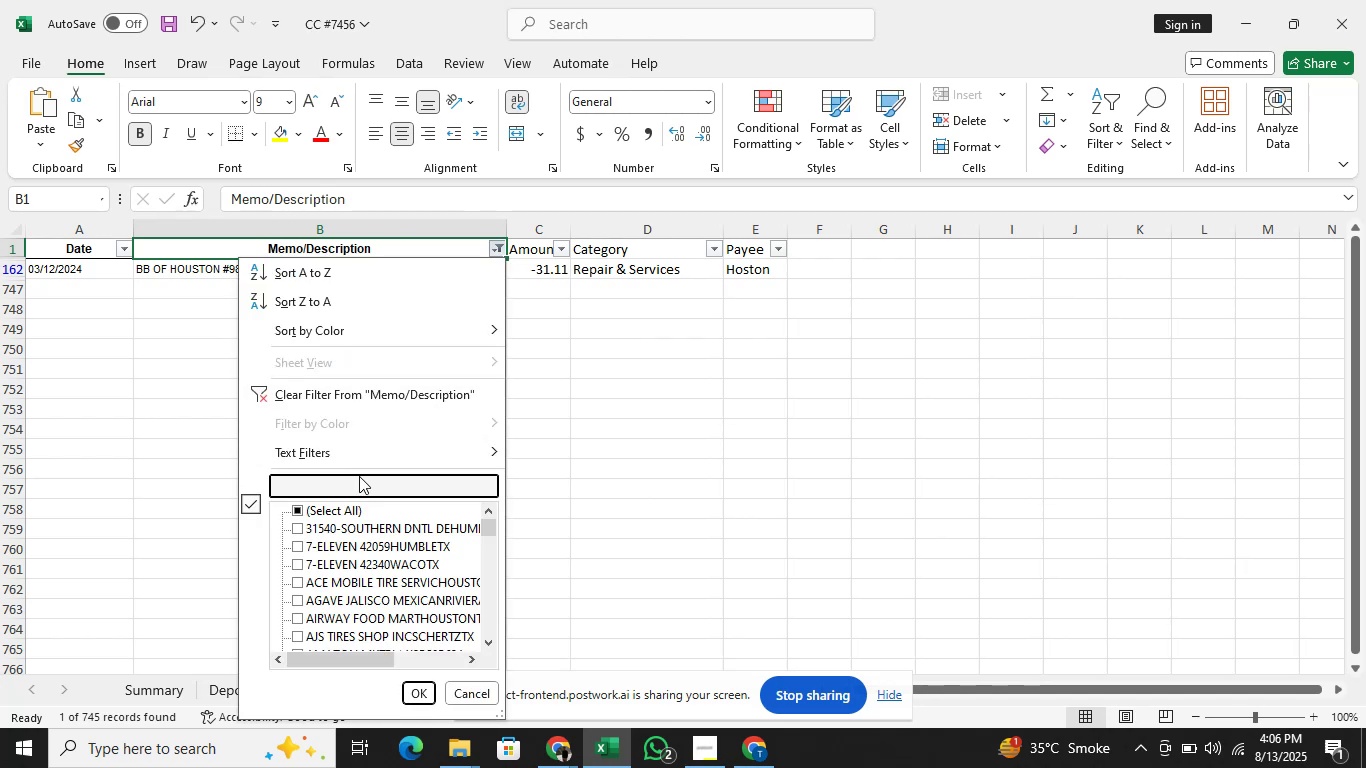 
type(diboll)
 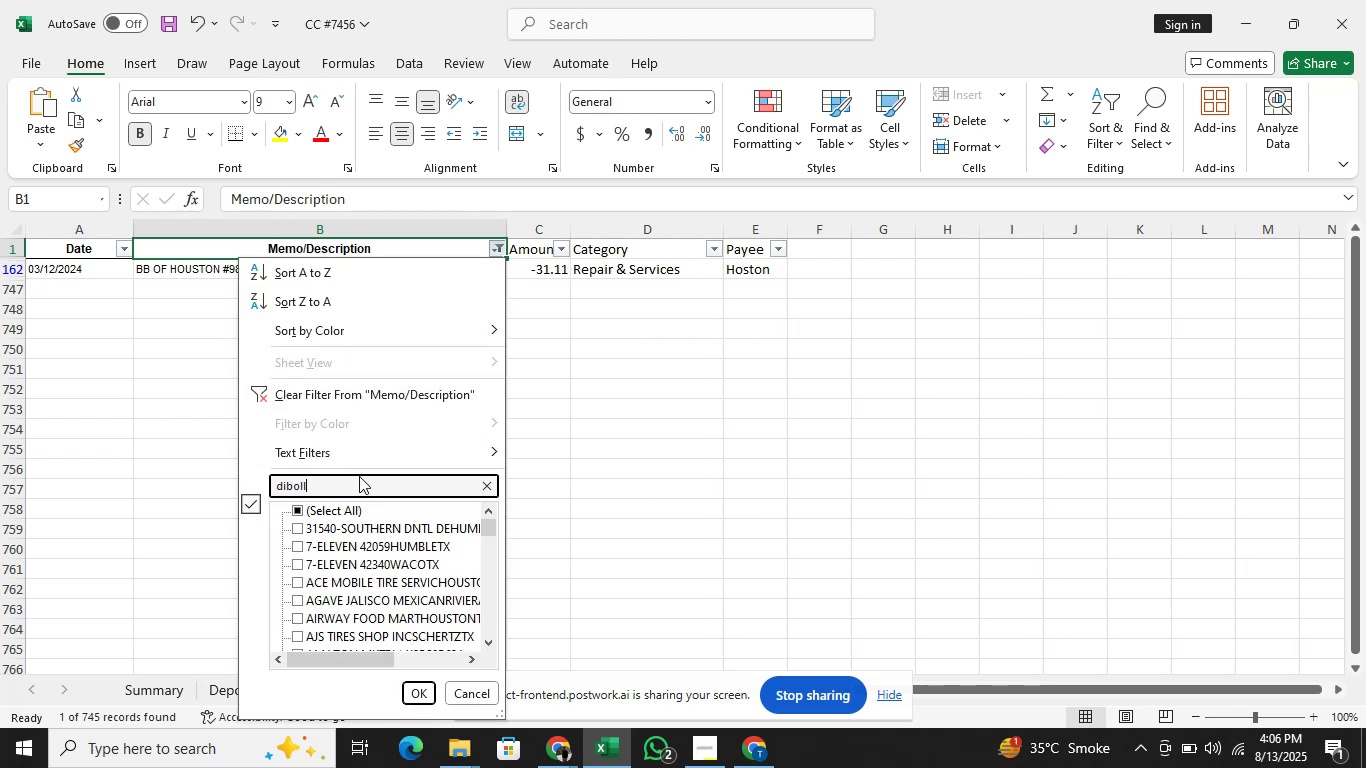 
key(Enter)
 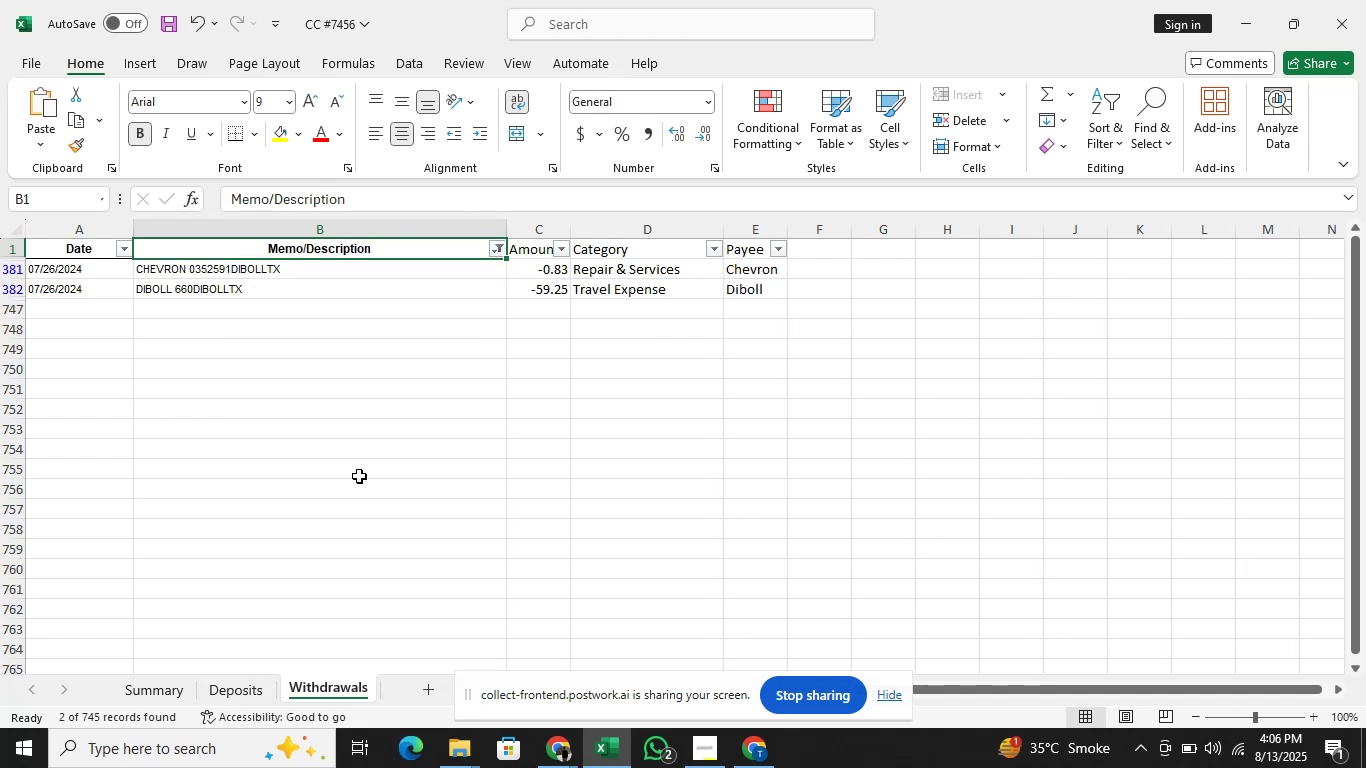 
key(Alt+AltLeft)
 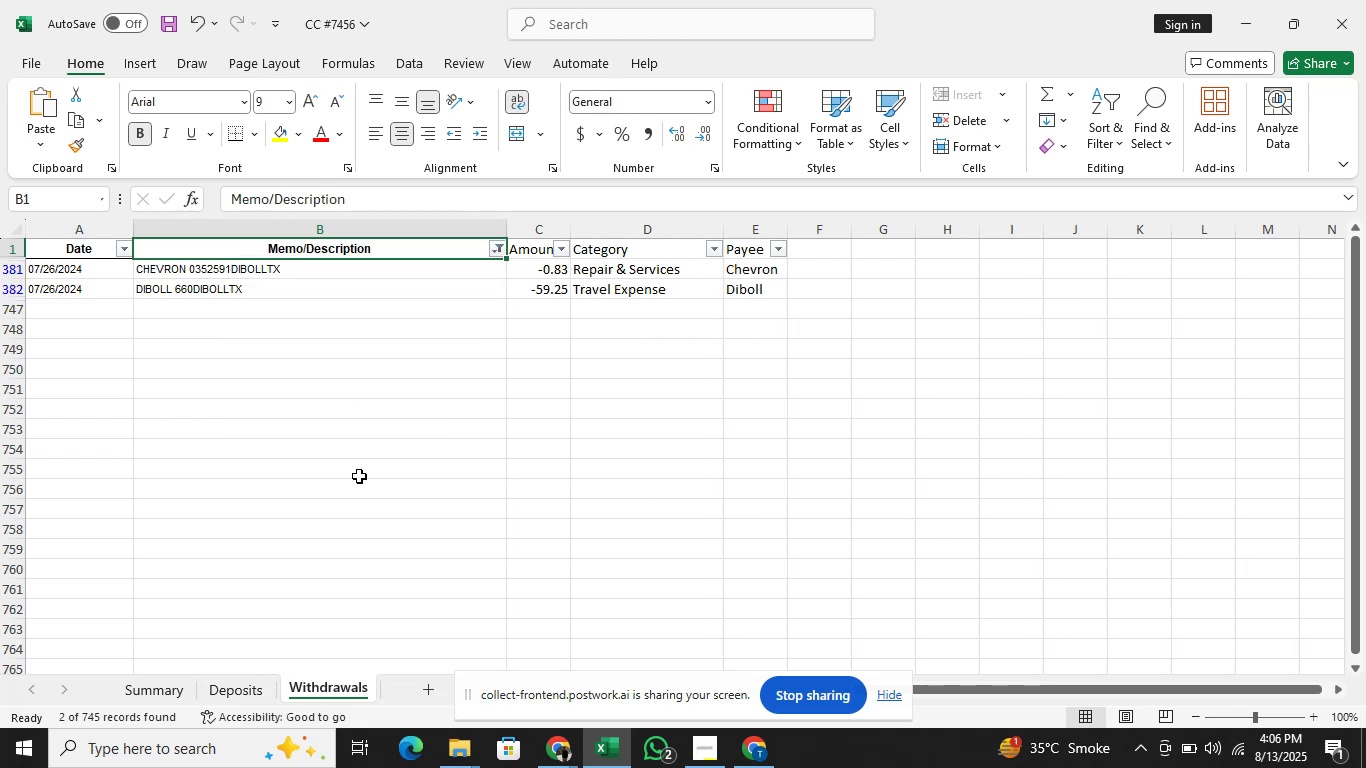 
key(Alt+Tab)
 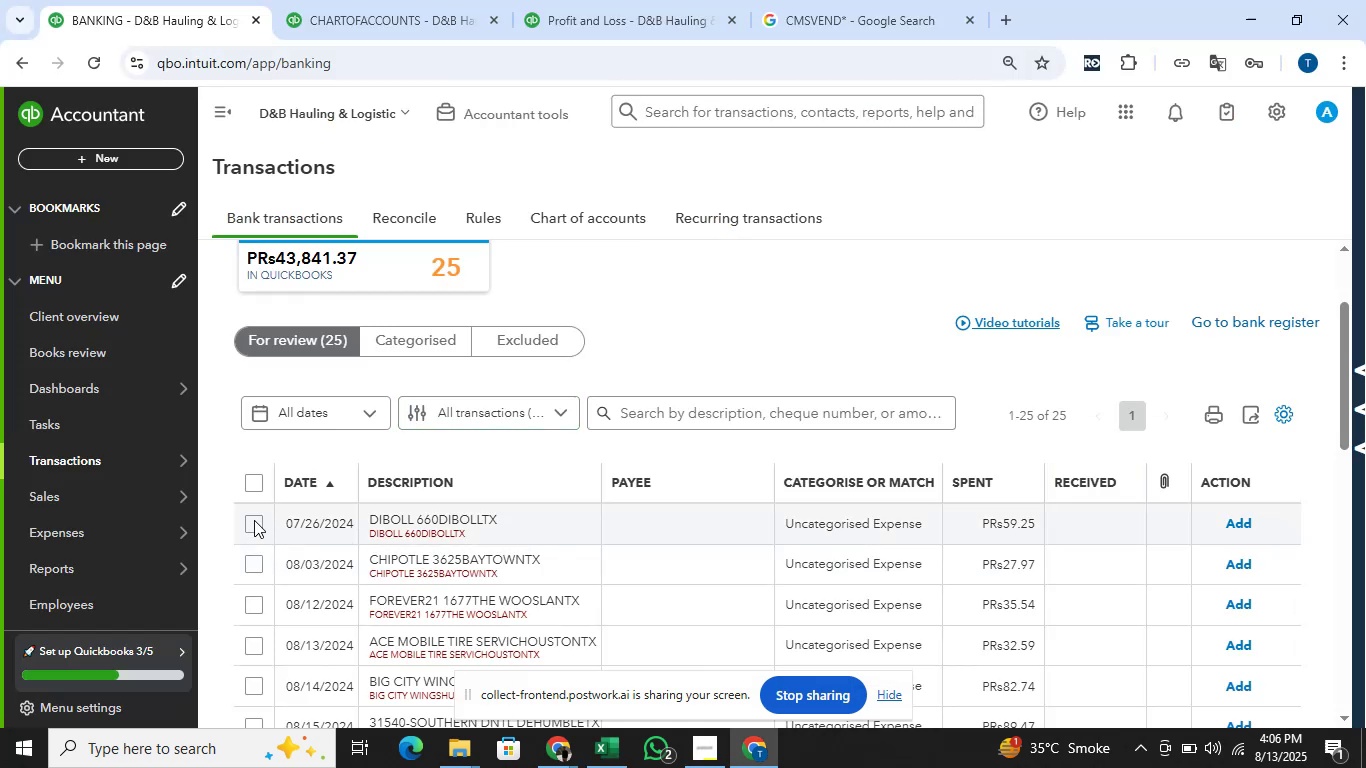 
left_click([251, 516])
 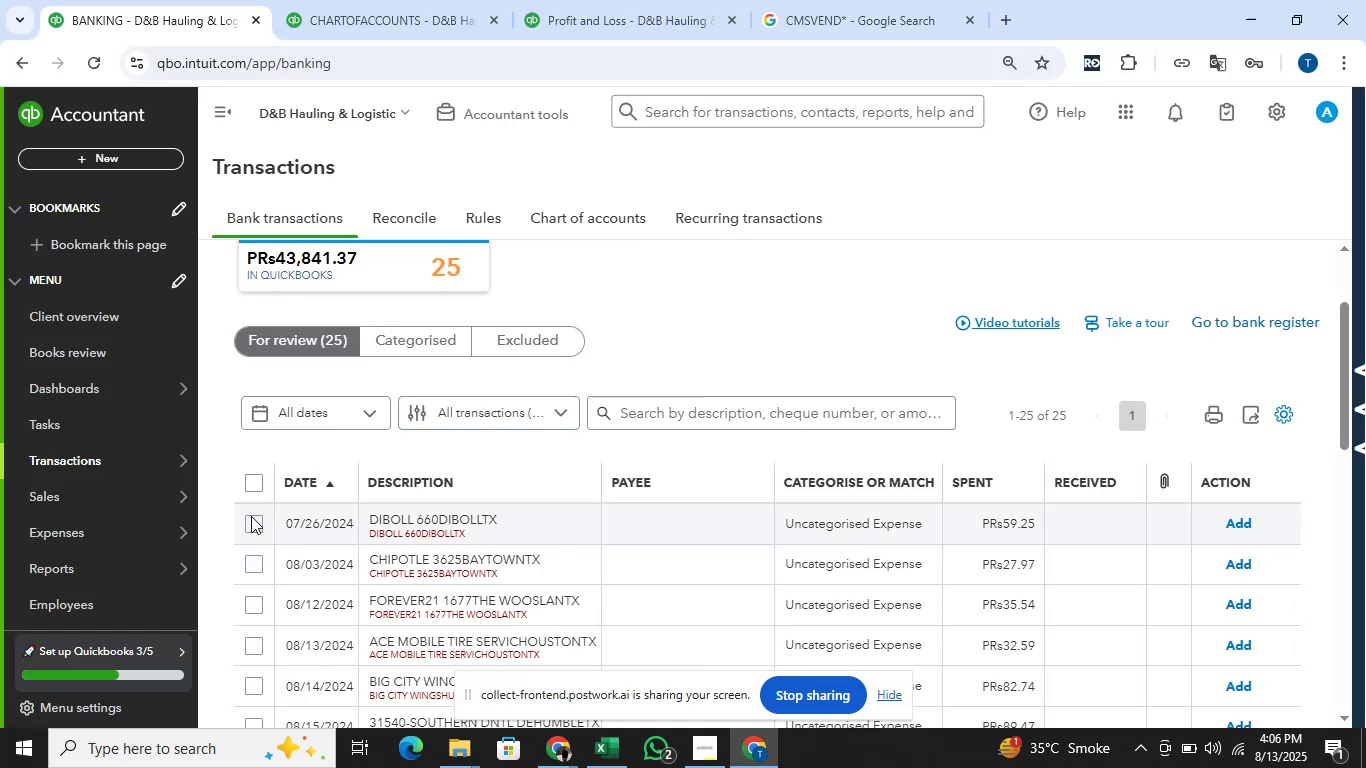 
key(Alt+AltLeft)
 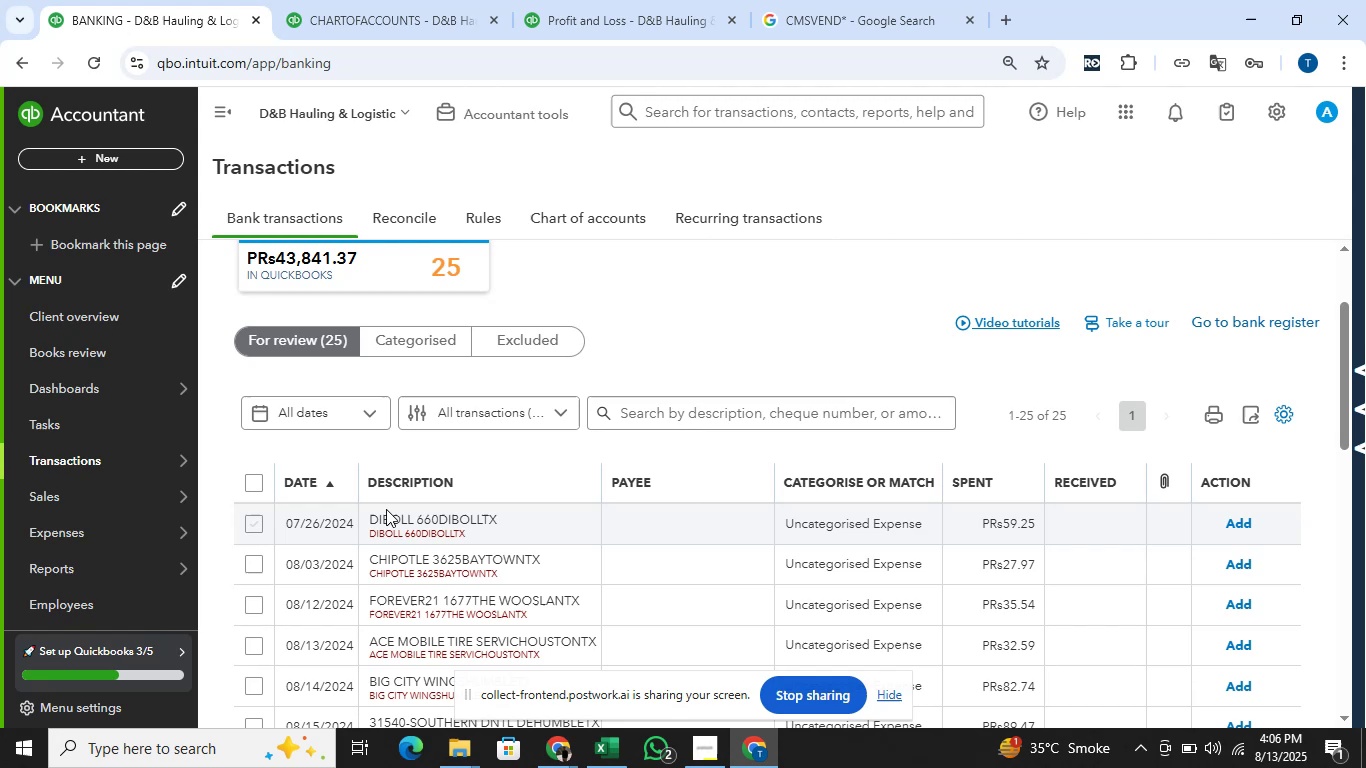 
key(Alt+Tab)
 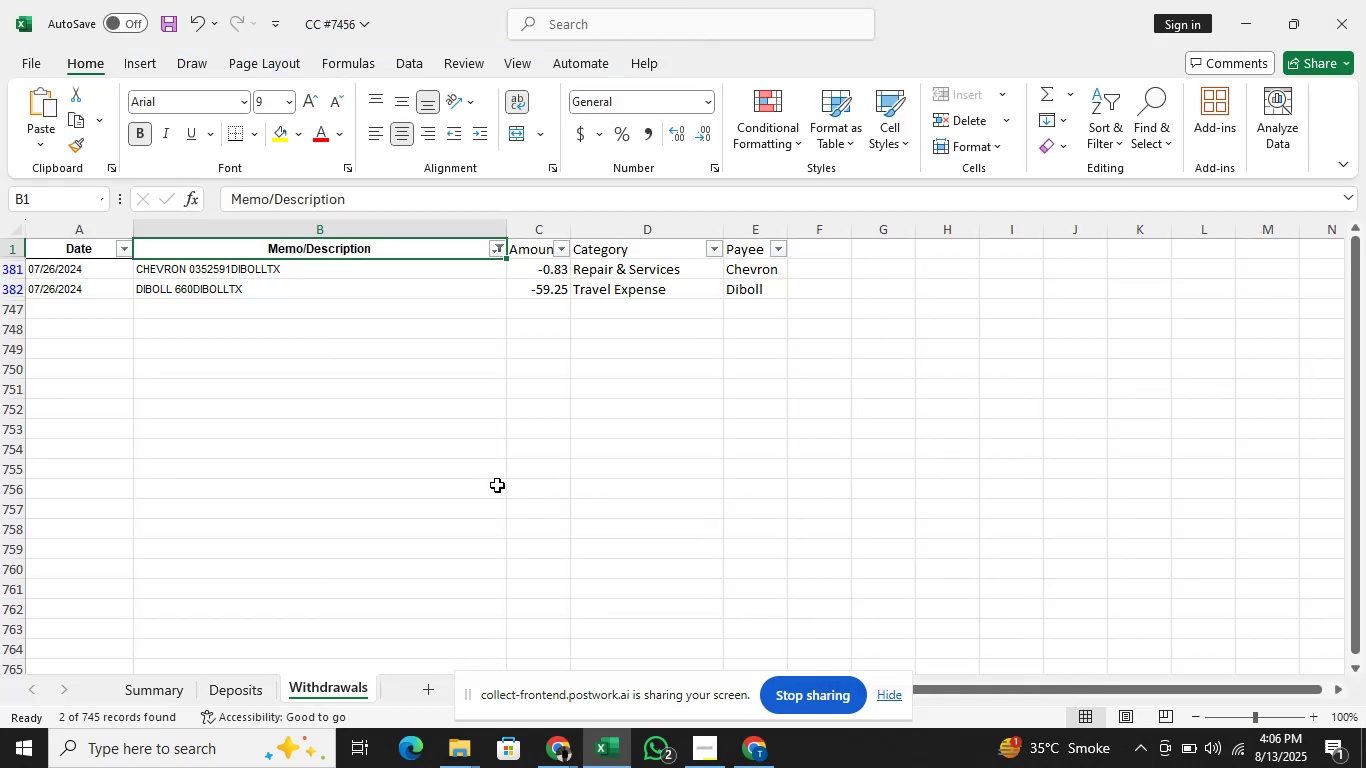 
key(Alt+AltLeft)
 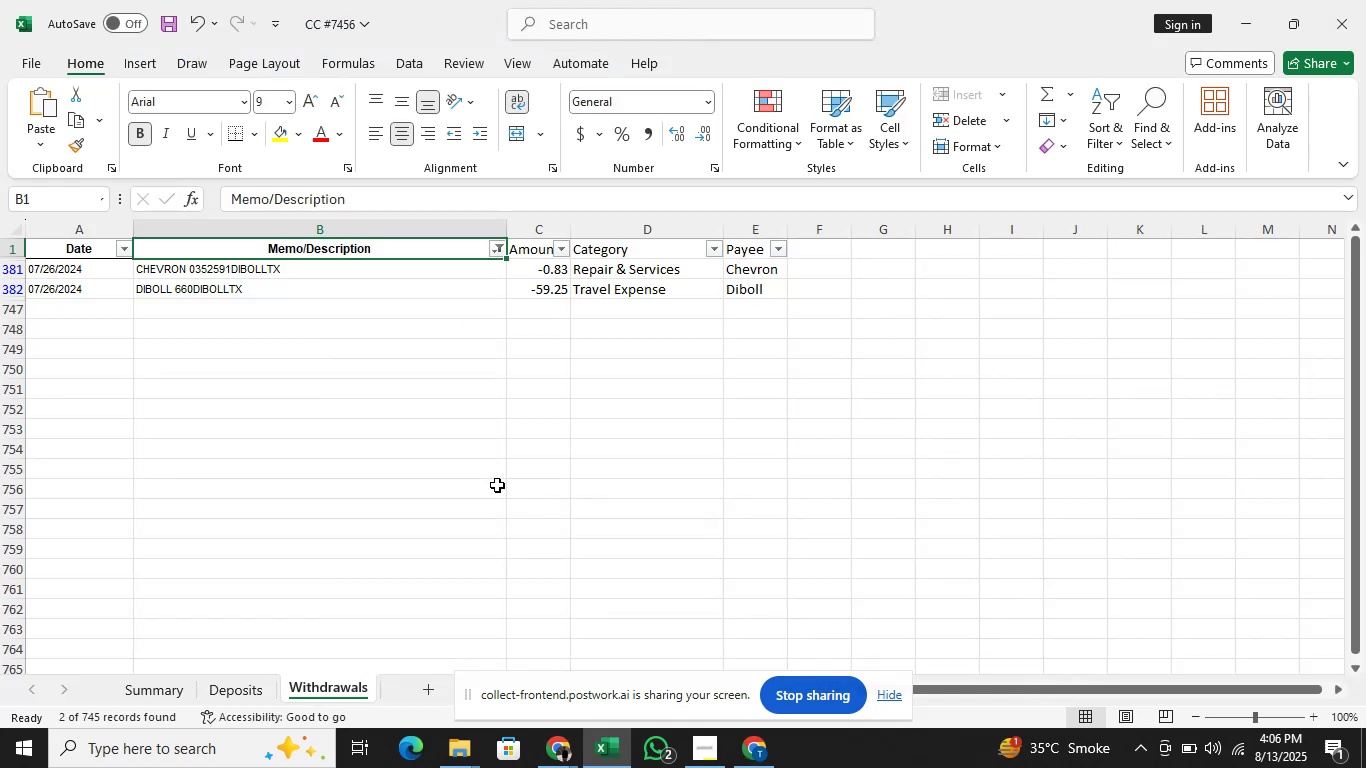 
key(Alt+Tab)
 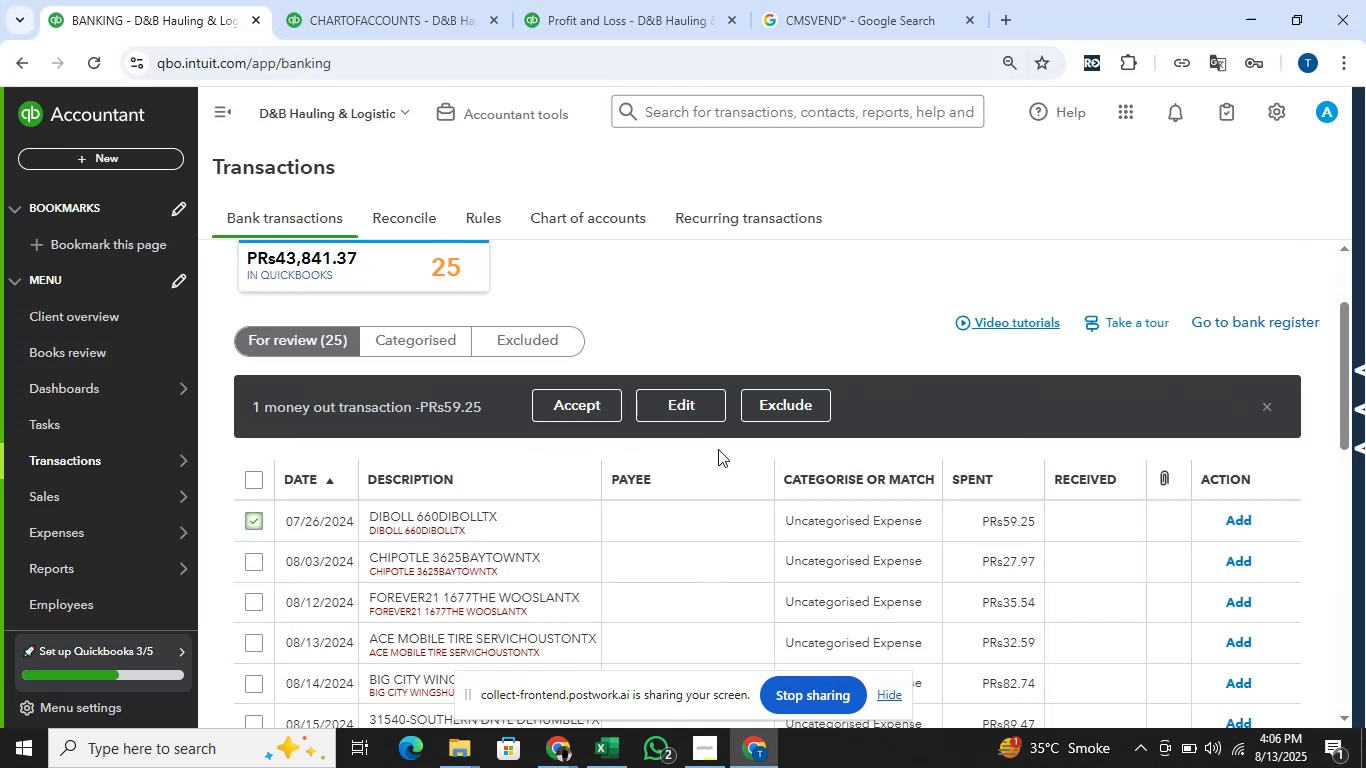 
left_click([685, 415])
 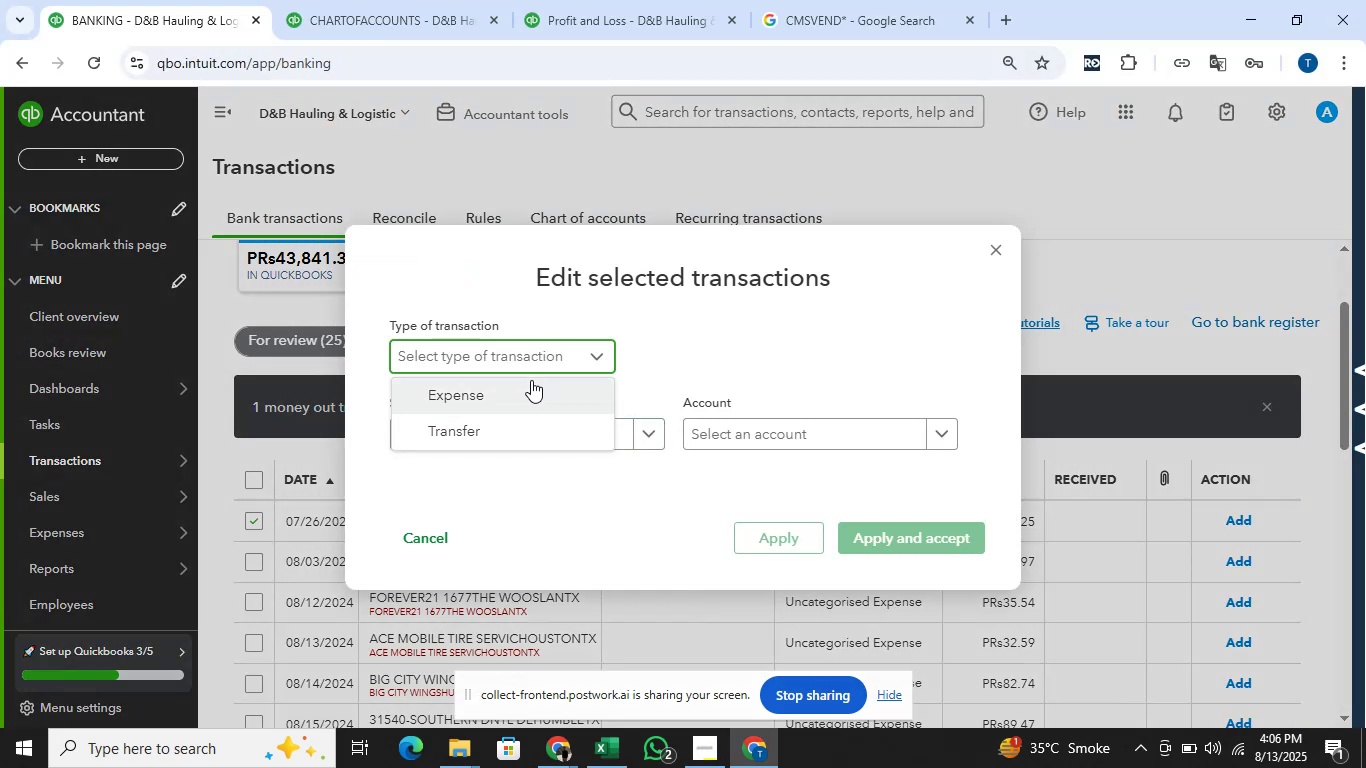 
left_click([526, 380])
 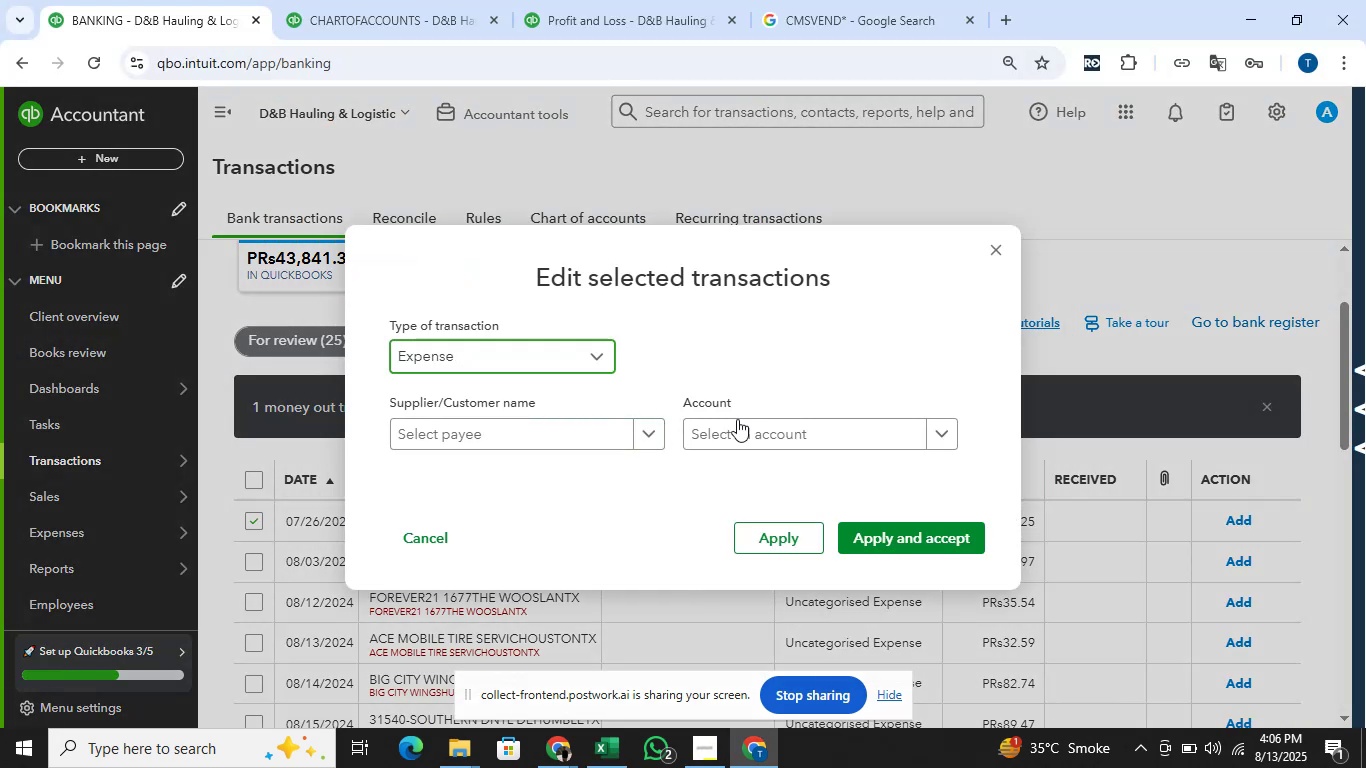 
left_click([741, 429])
 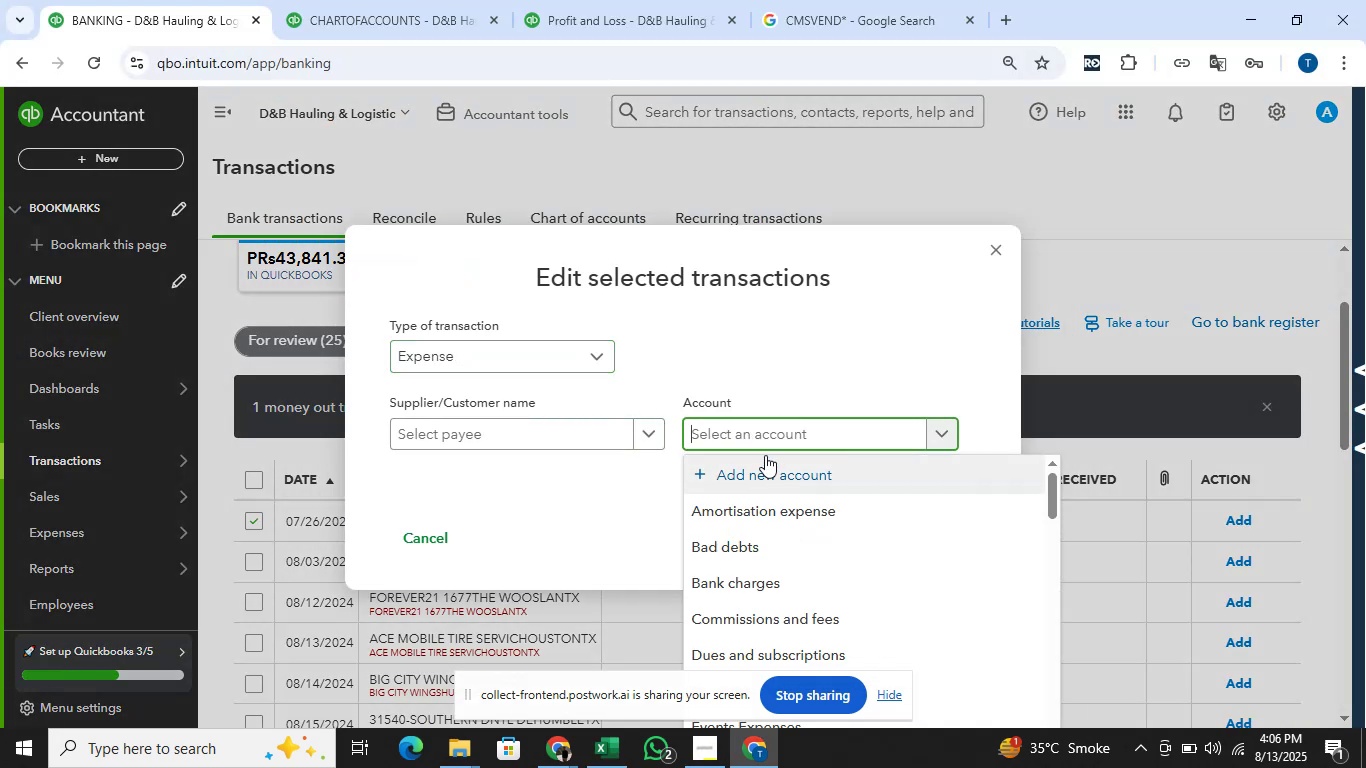 
type(travel)
 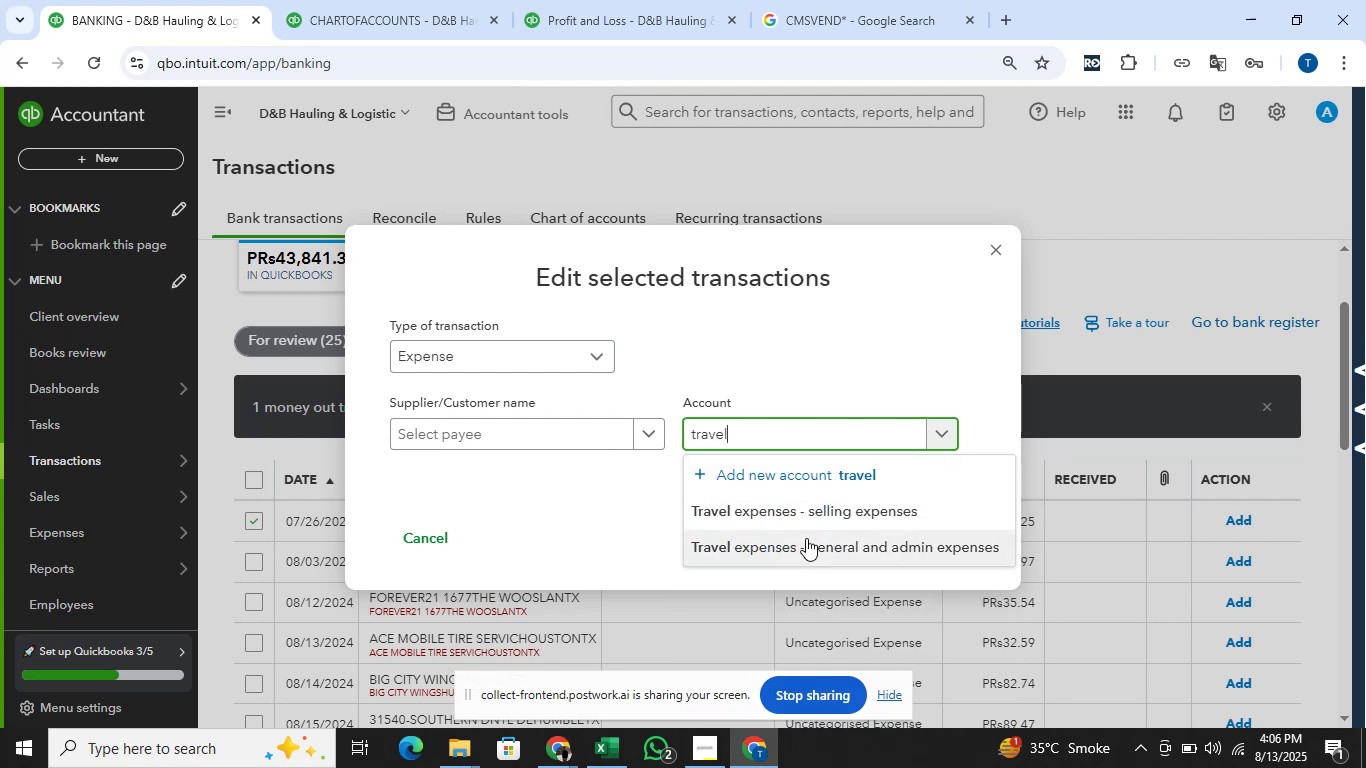 
left_click([806, 538])
 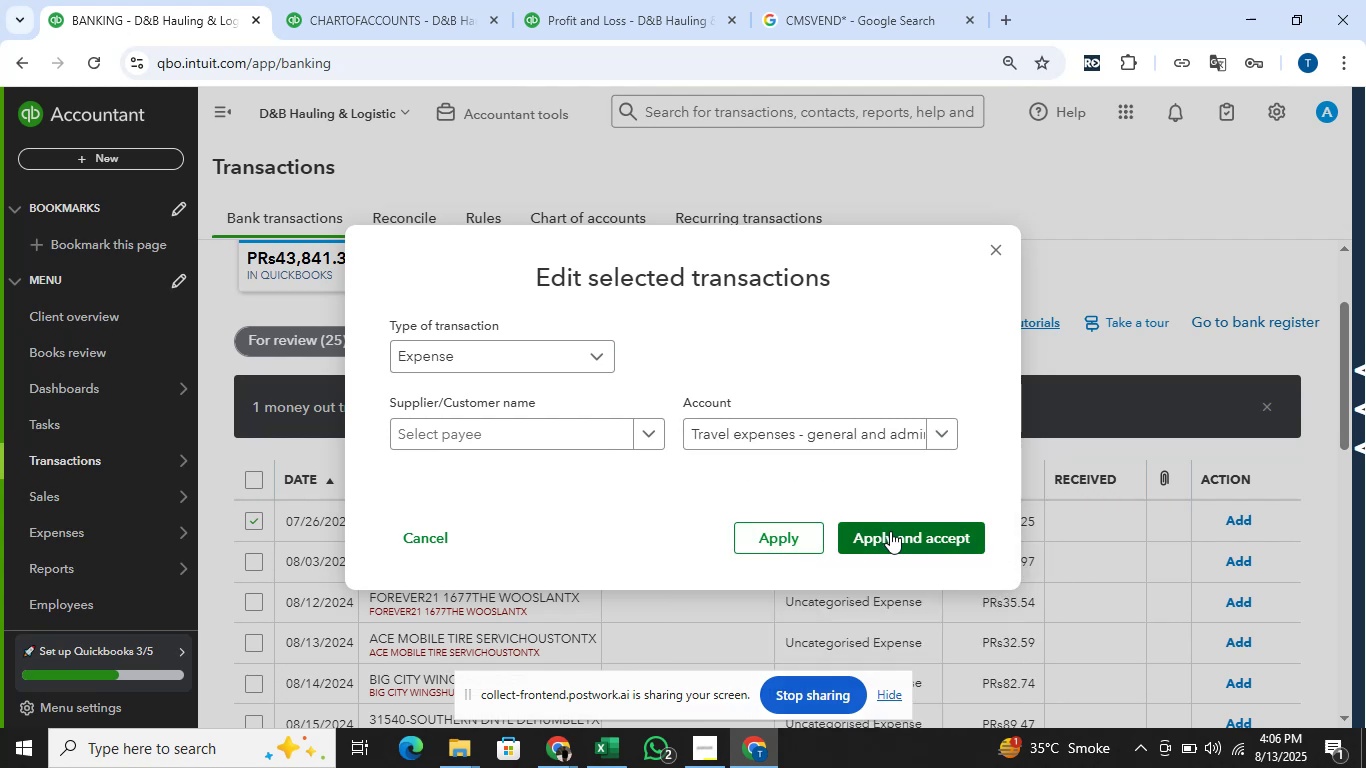 
left_click([890, 531])
 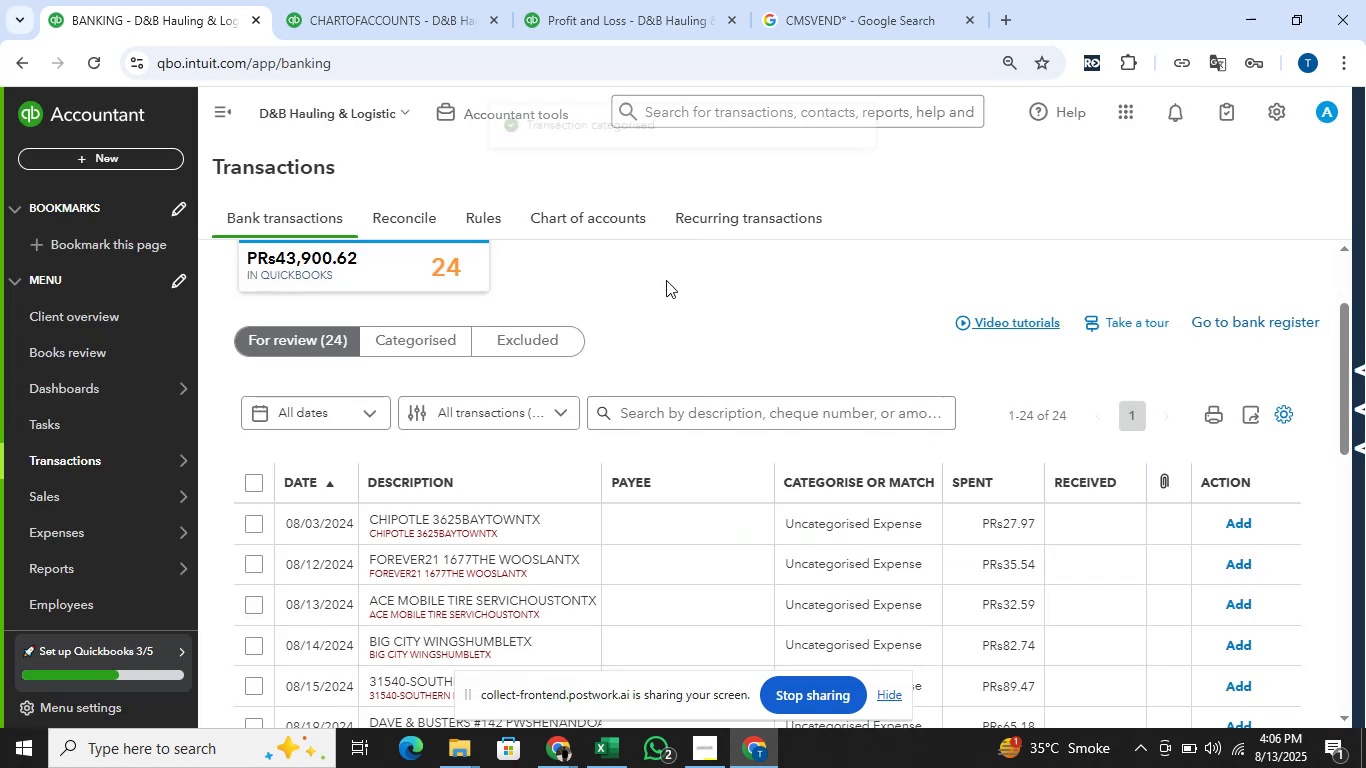 
key(Alt+AltLeft)
 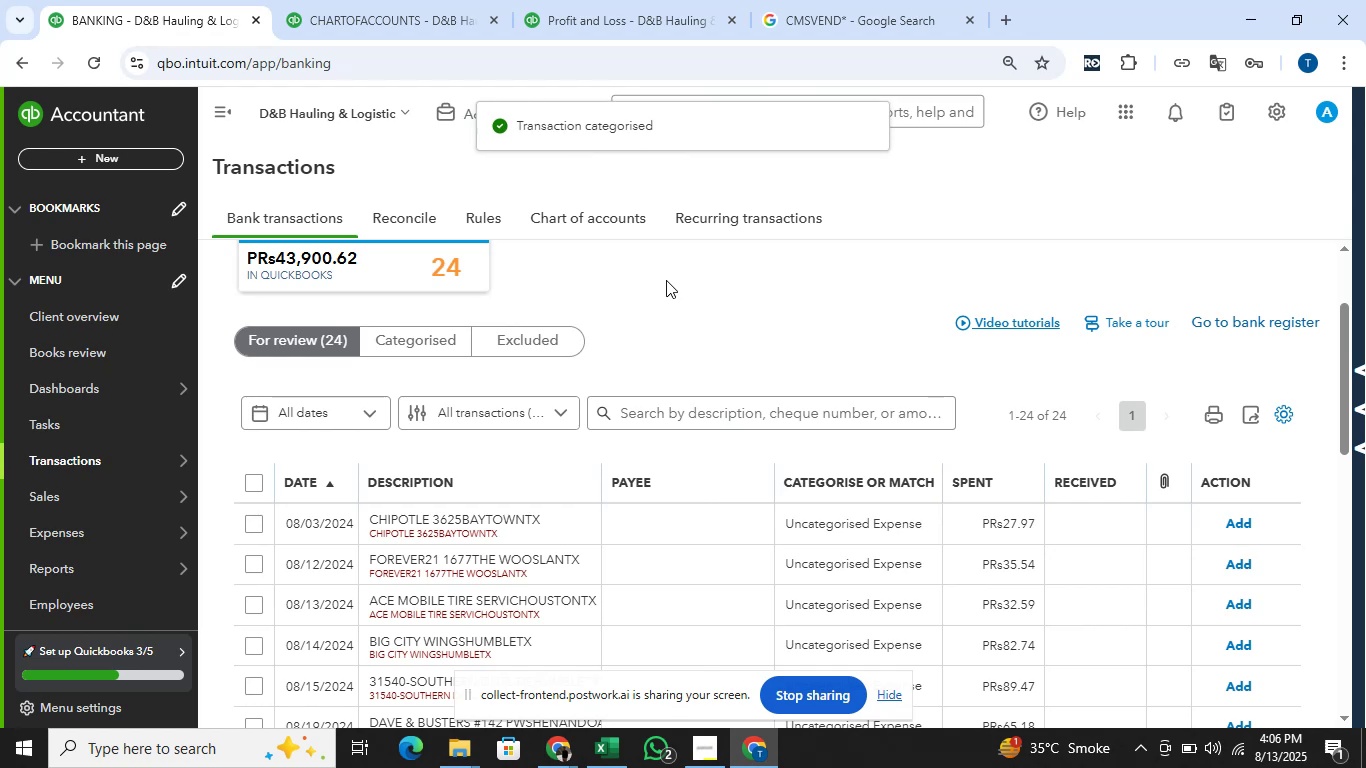 
key(Alt+Tab)
 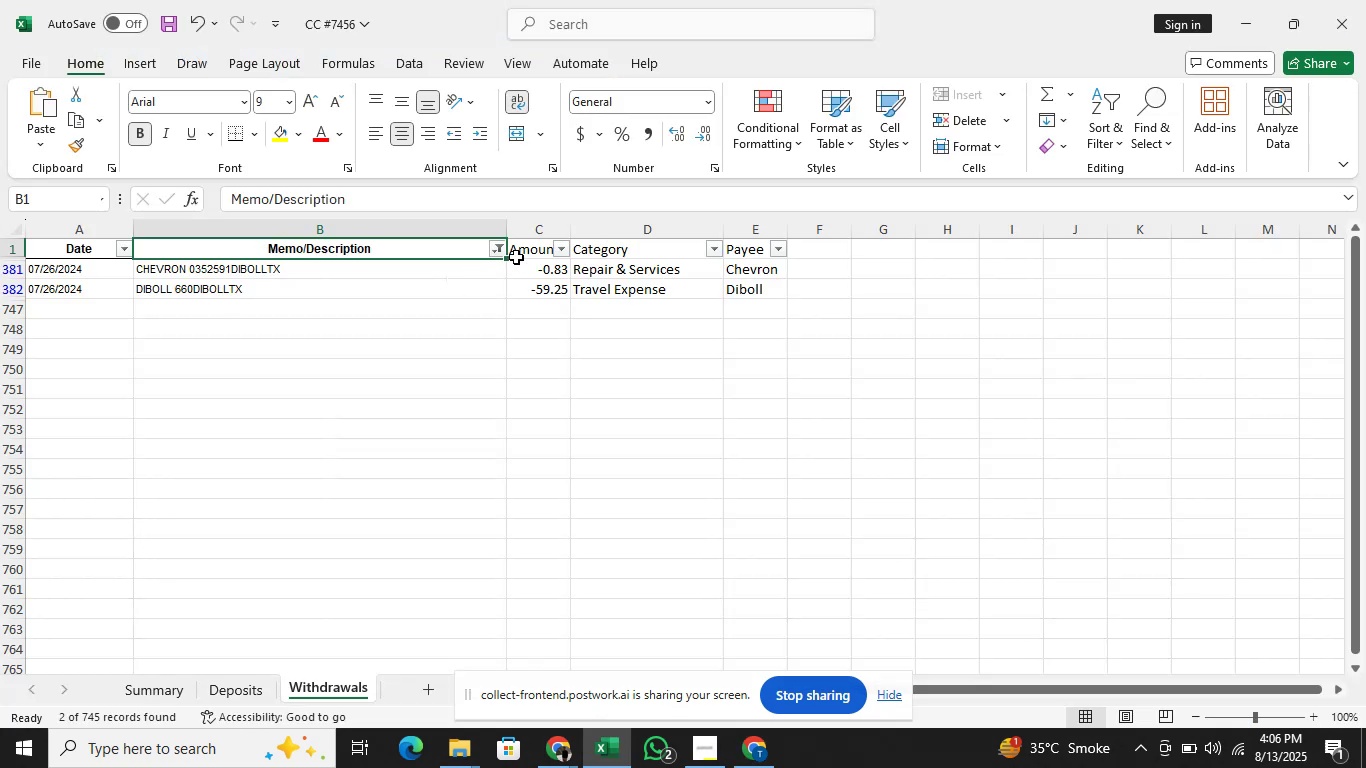 
key(Alt+AltLeft)
 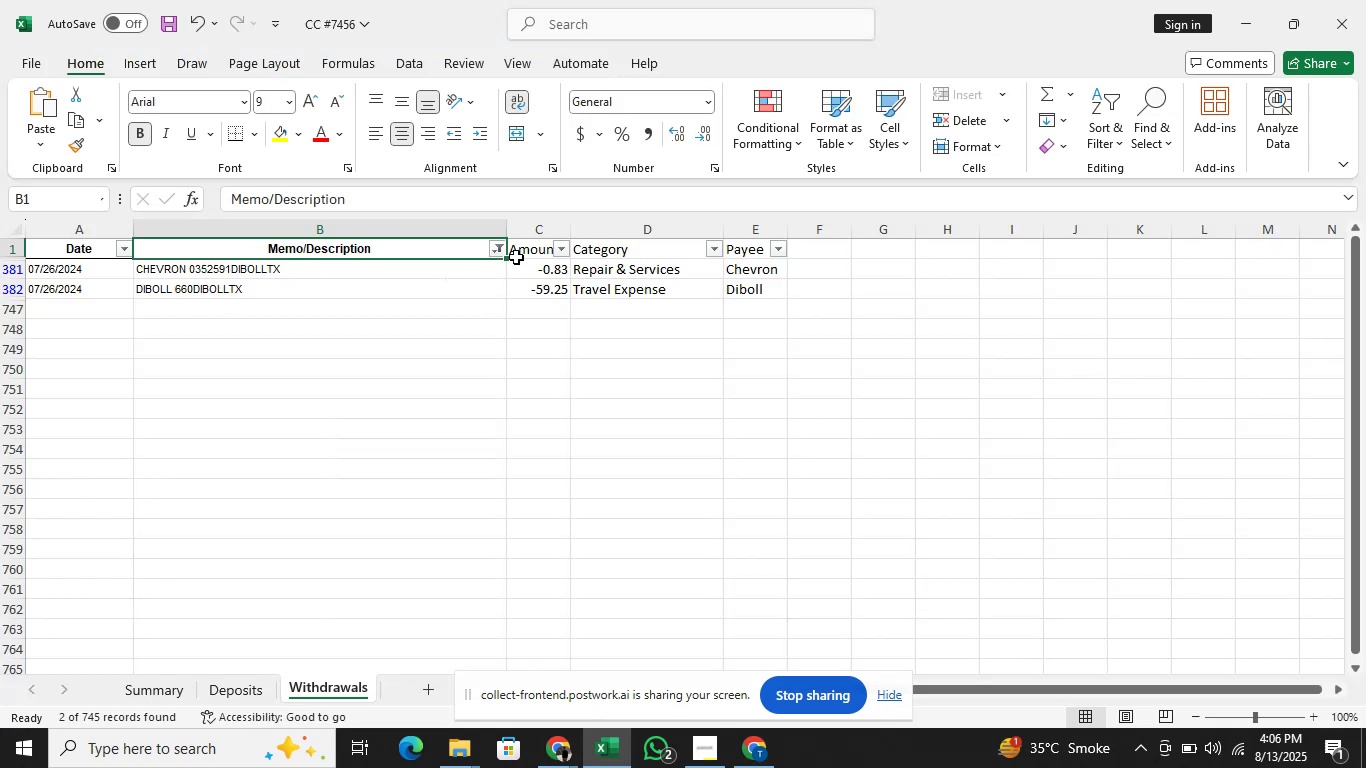 
hold_key(key=ArrowDown, duration=0.42)
 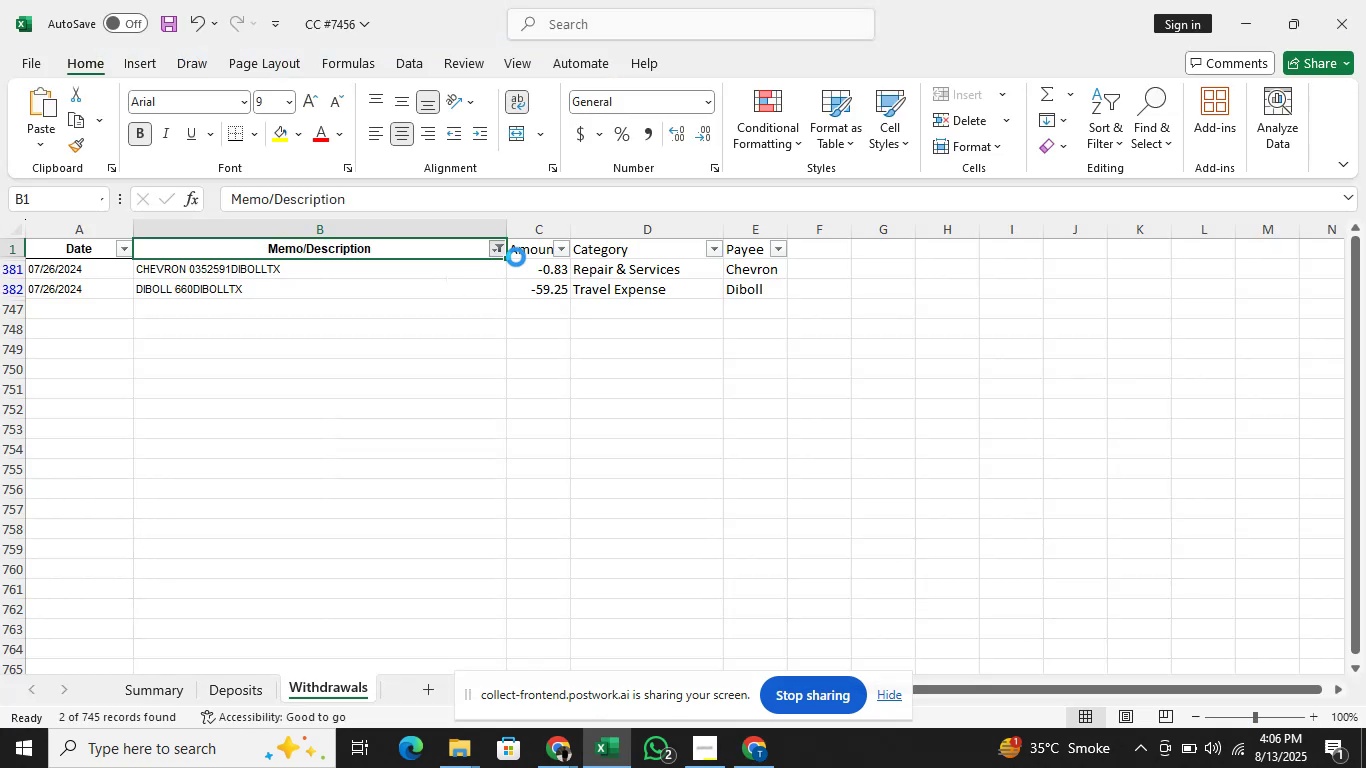 
key(ArrowDown)
 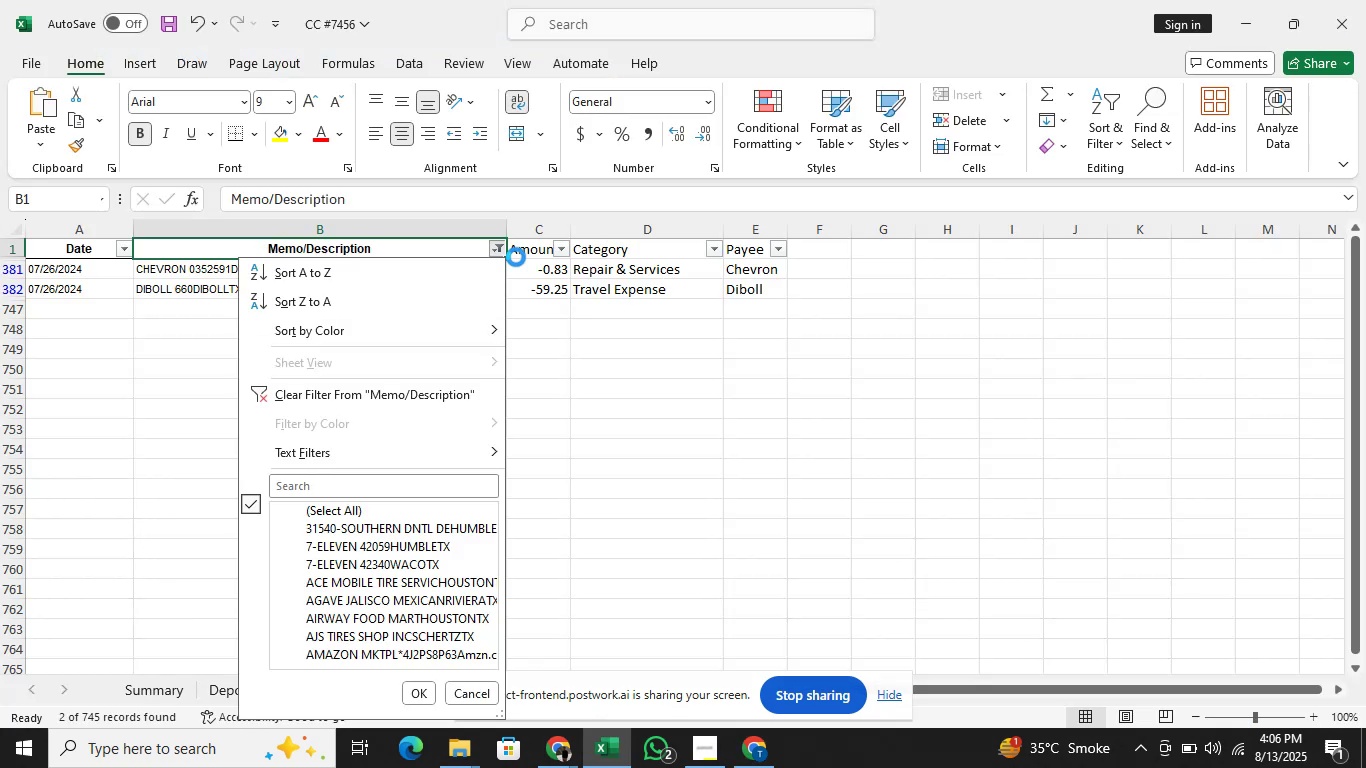 
key(ArrowDown)
 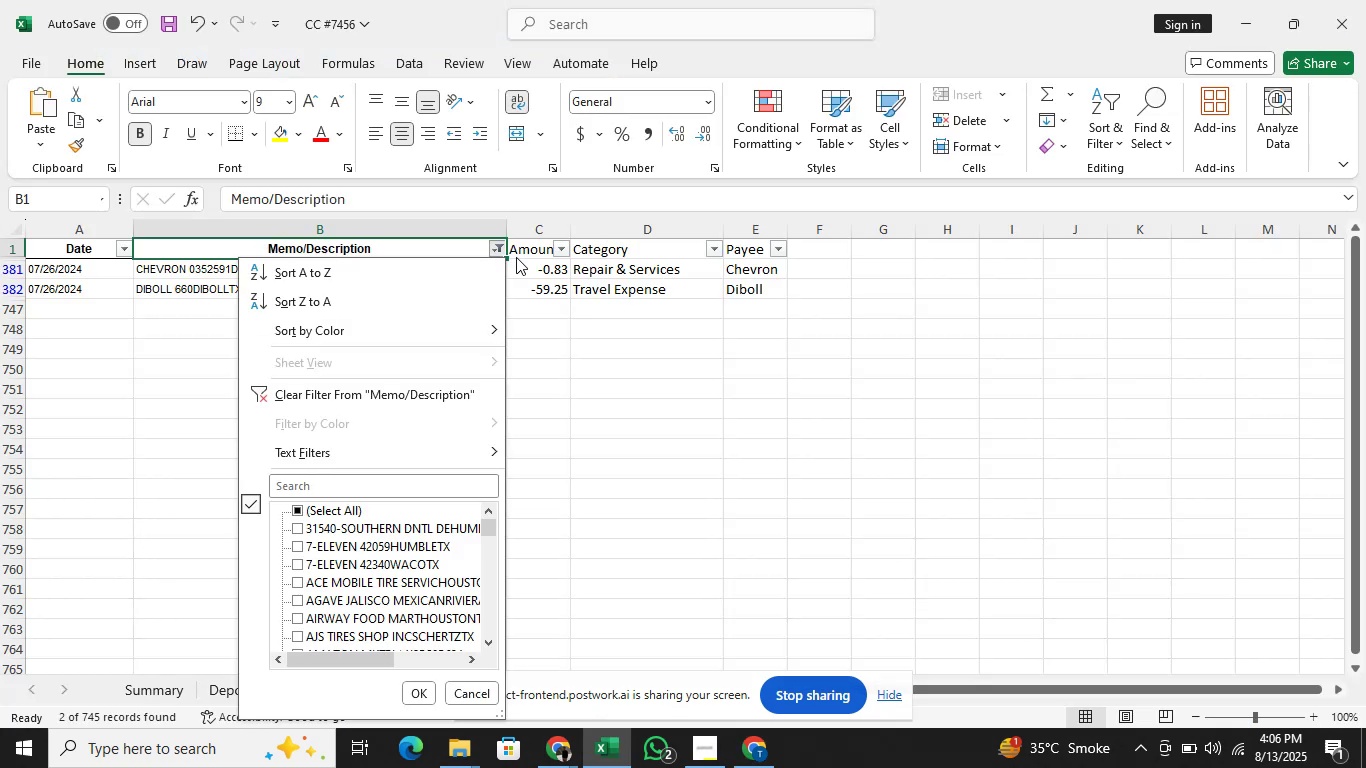 
key(ArrowDown)
 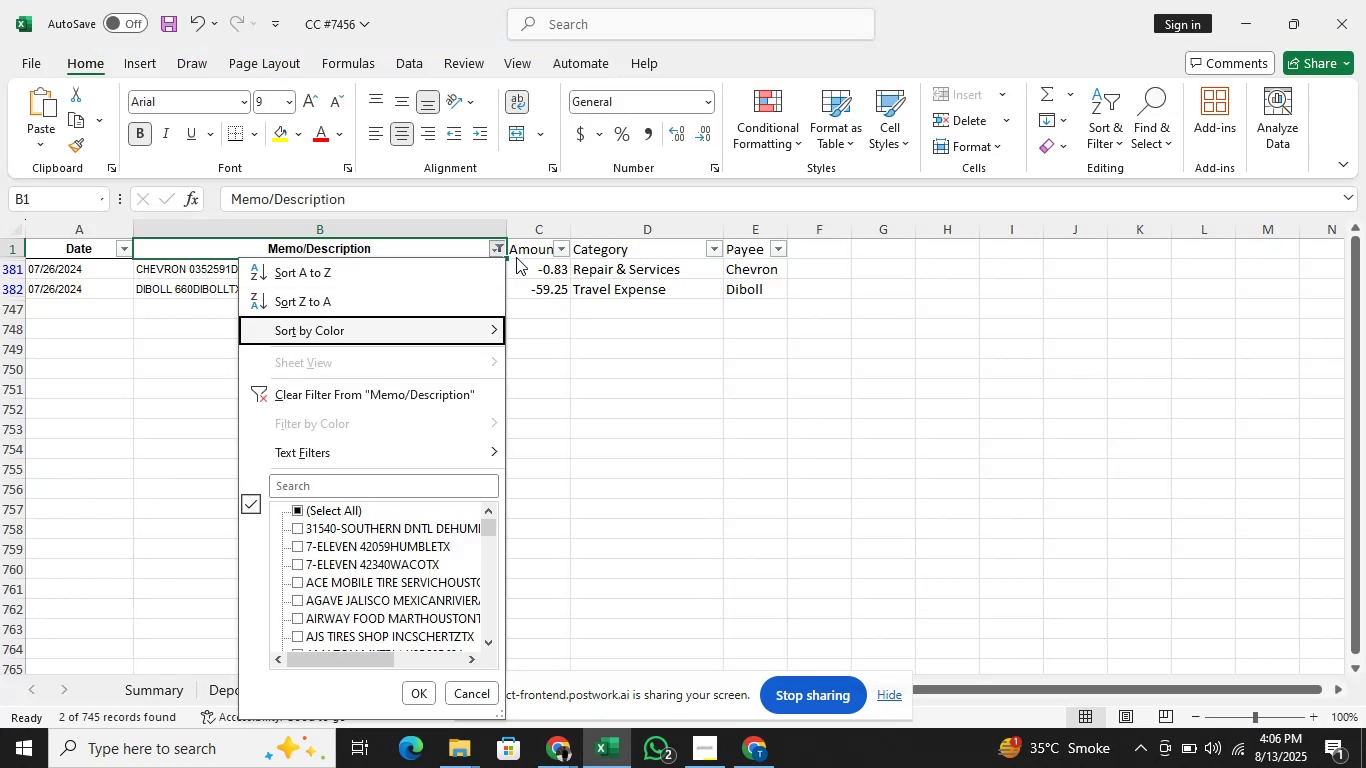 
key(ArrowDown)
 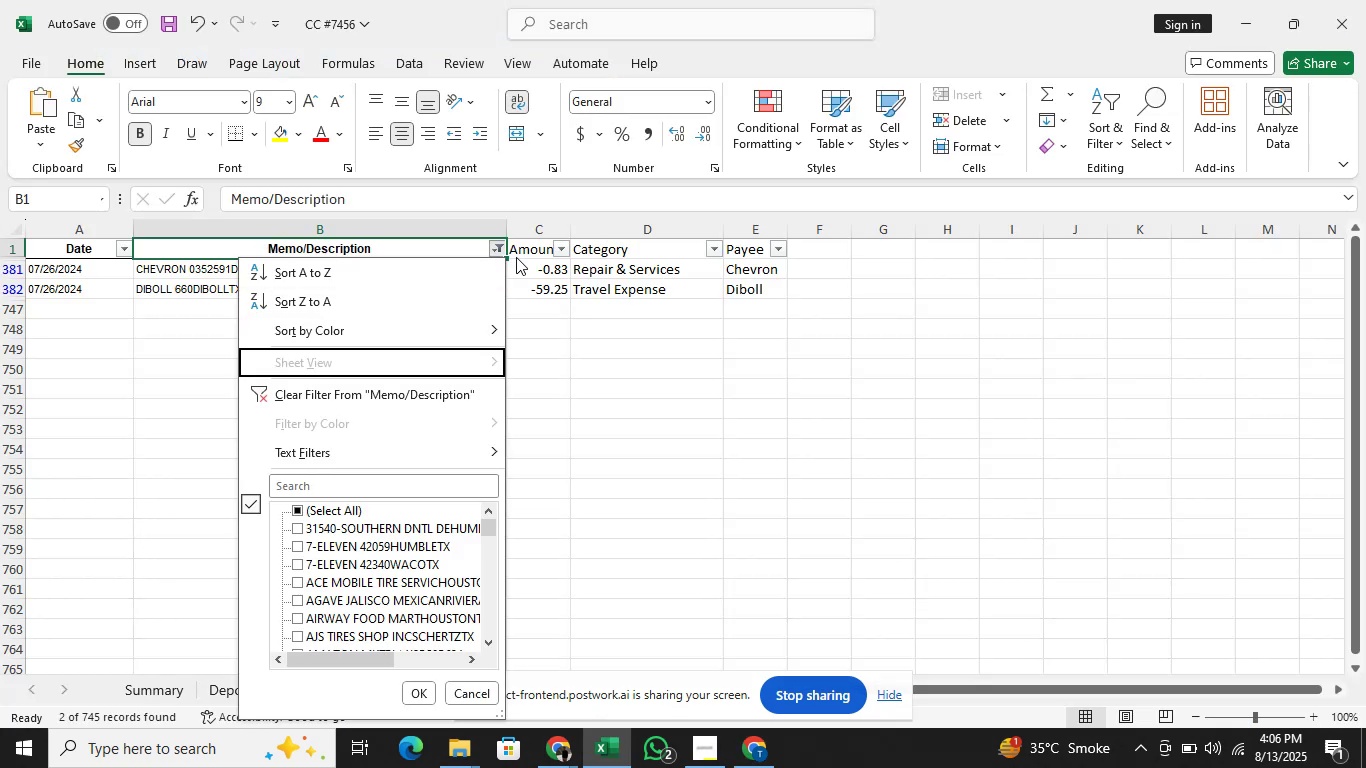 
key(ArrowDown)
 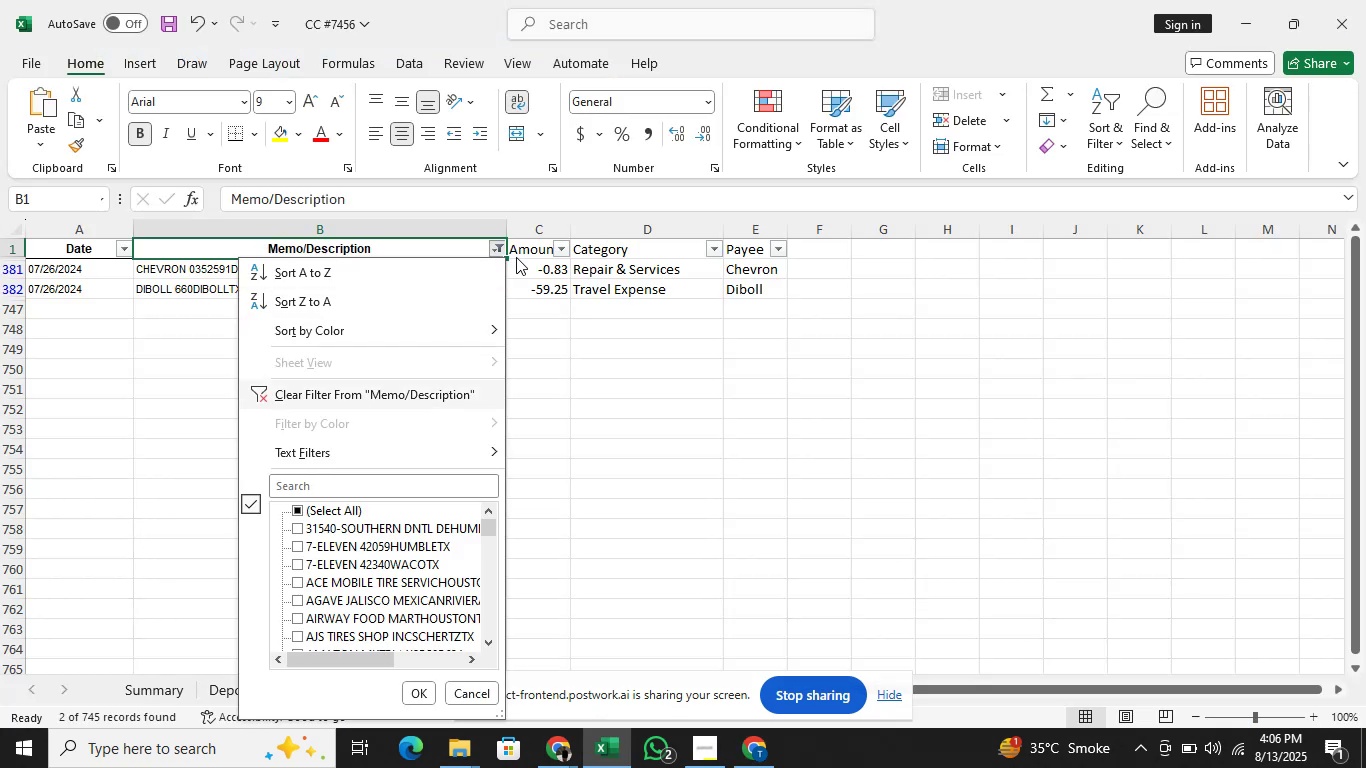 
key(ArrowDown)
 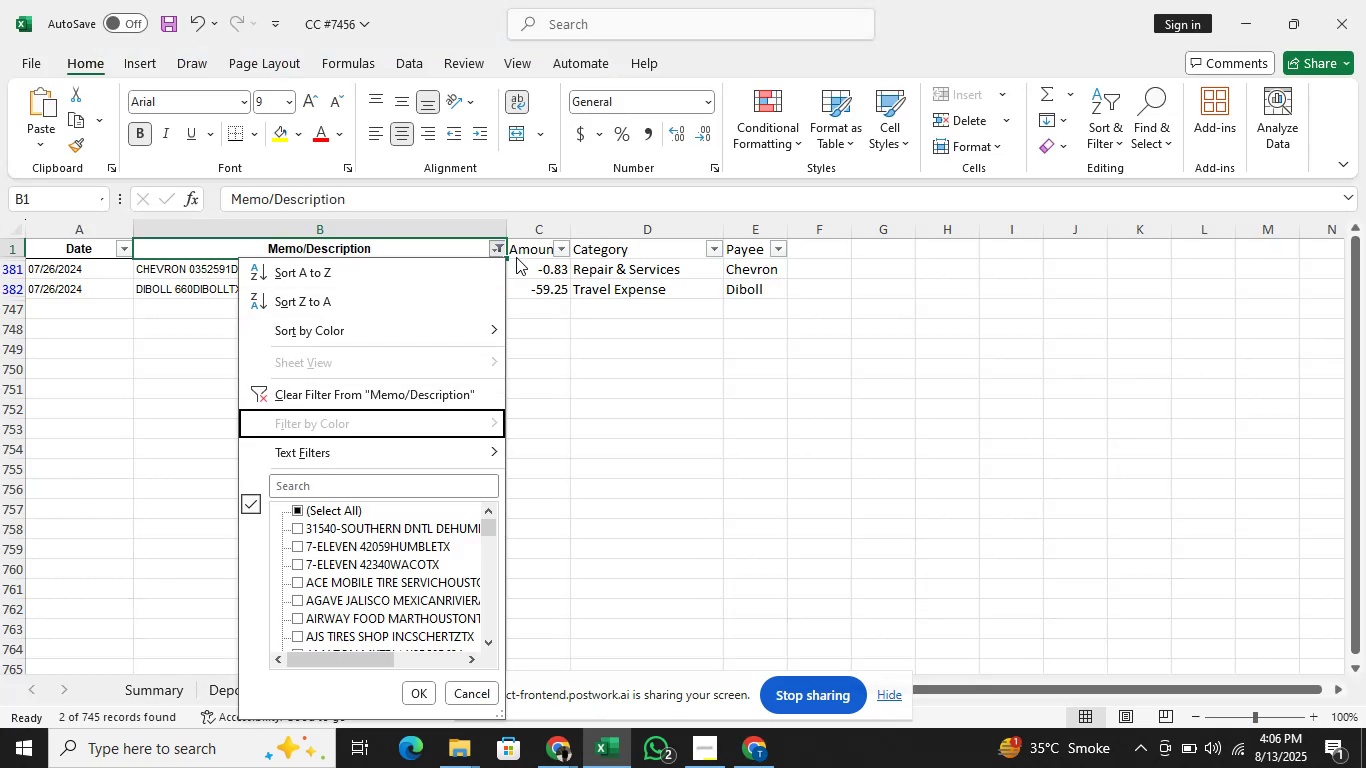 
key(ArrowDown)
 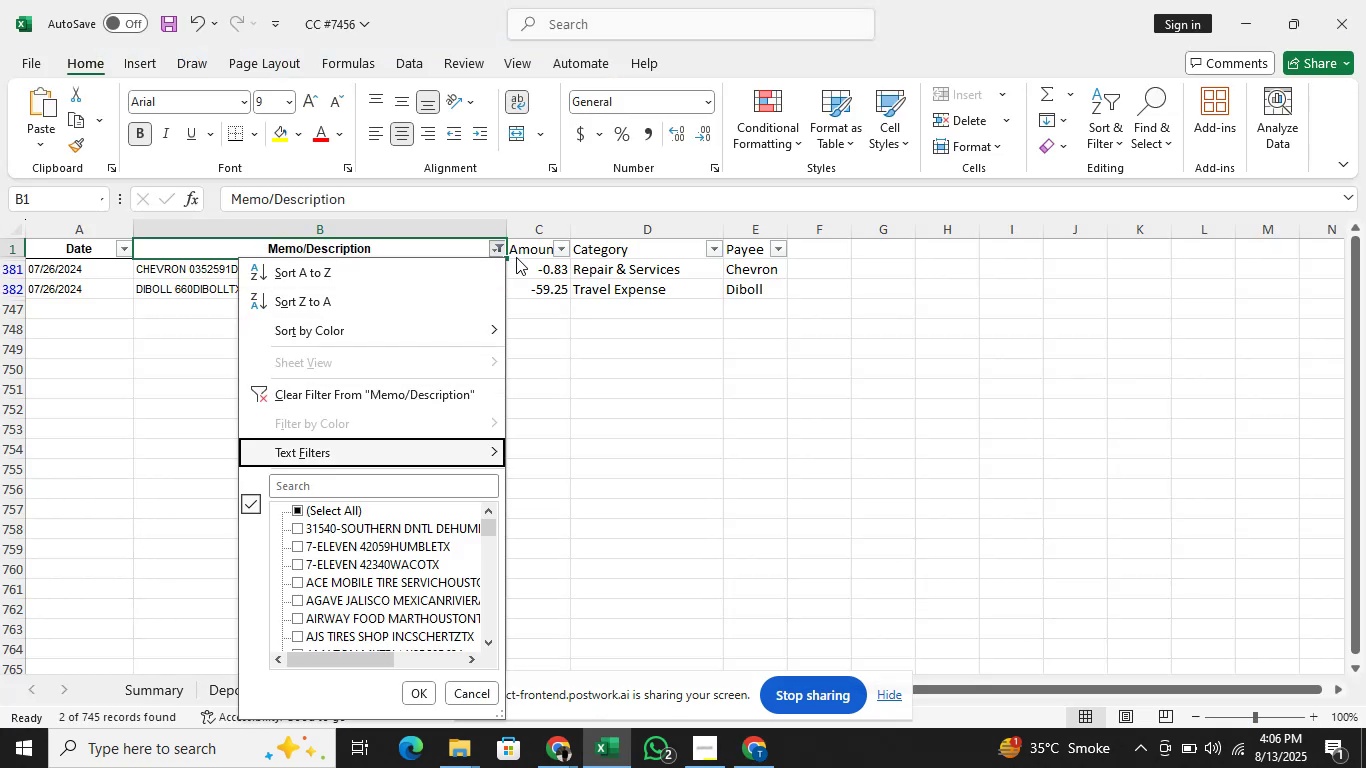 
key(ArrowDown)
 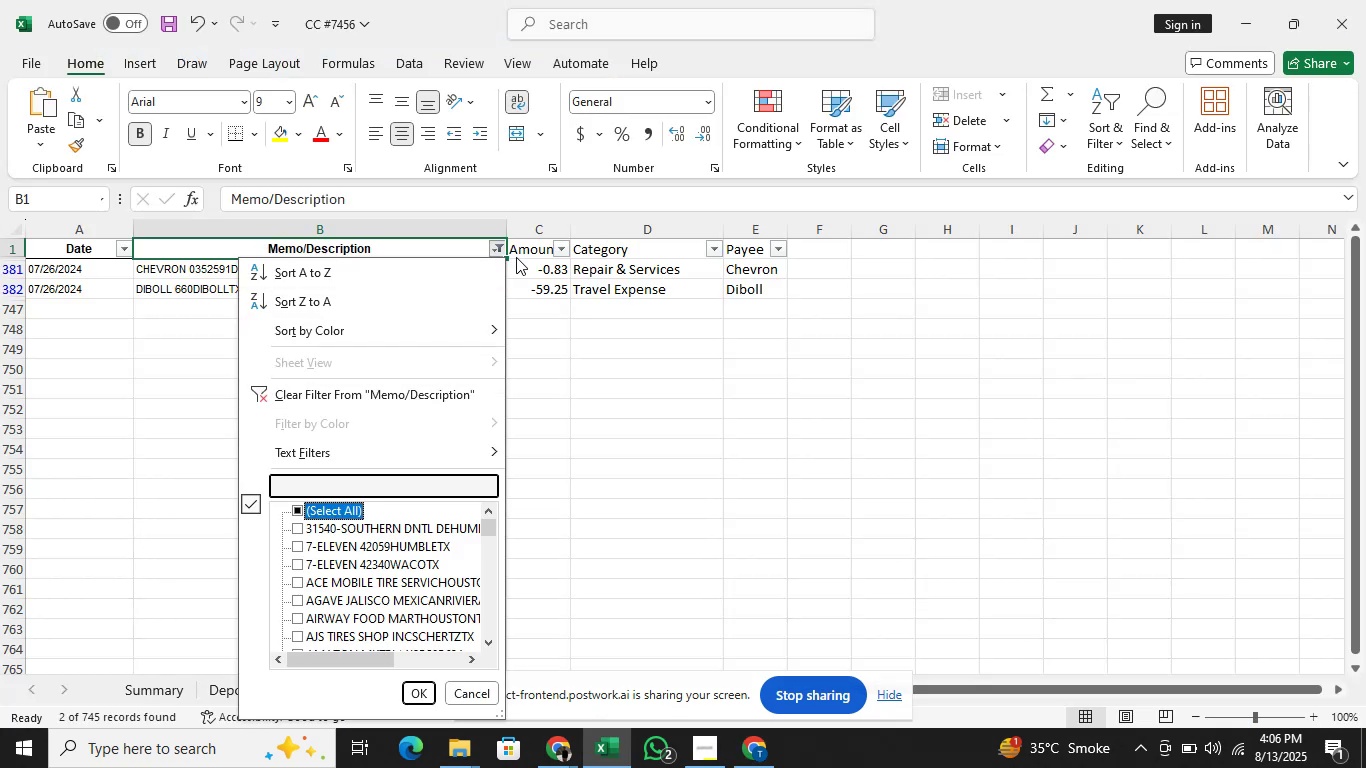 
key(ArrowUp)
 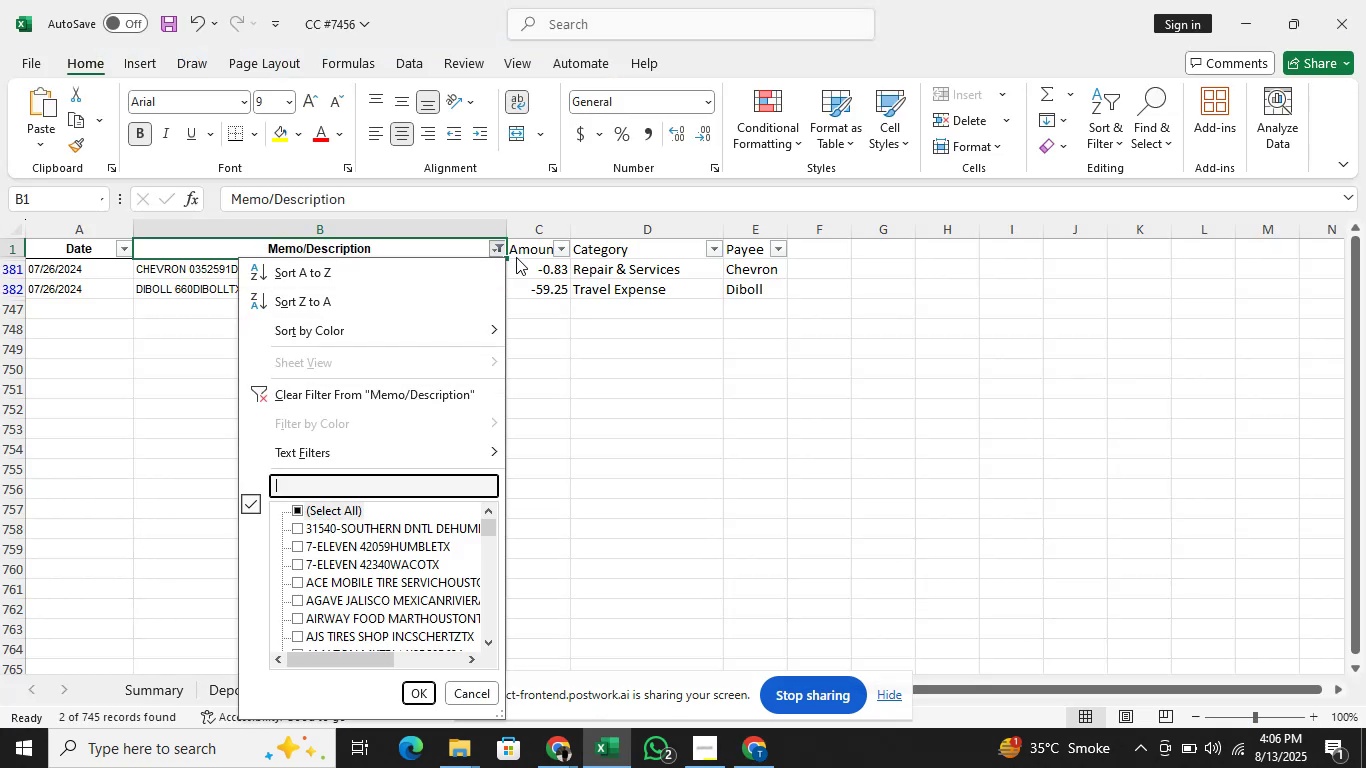 
type(chipotle)
 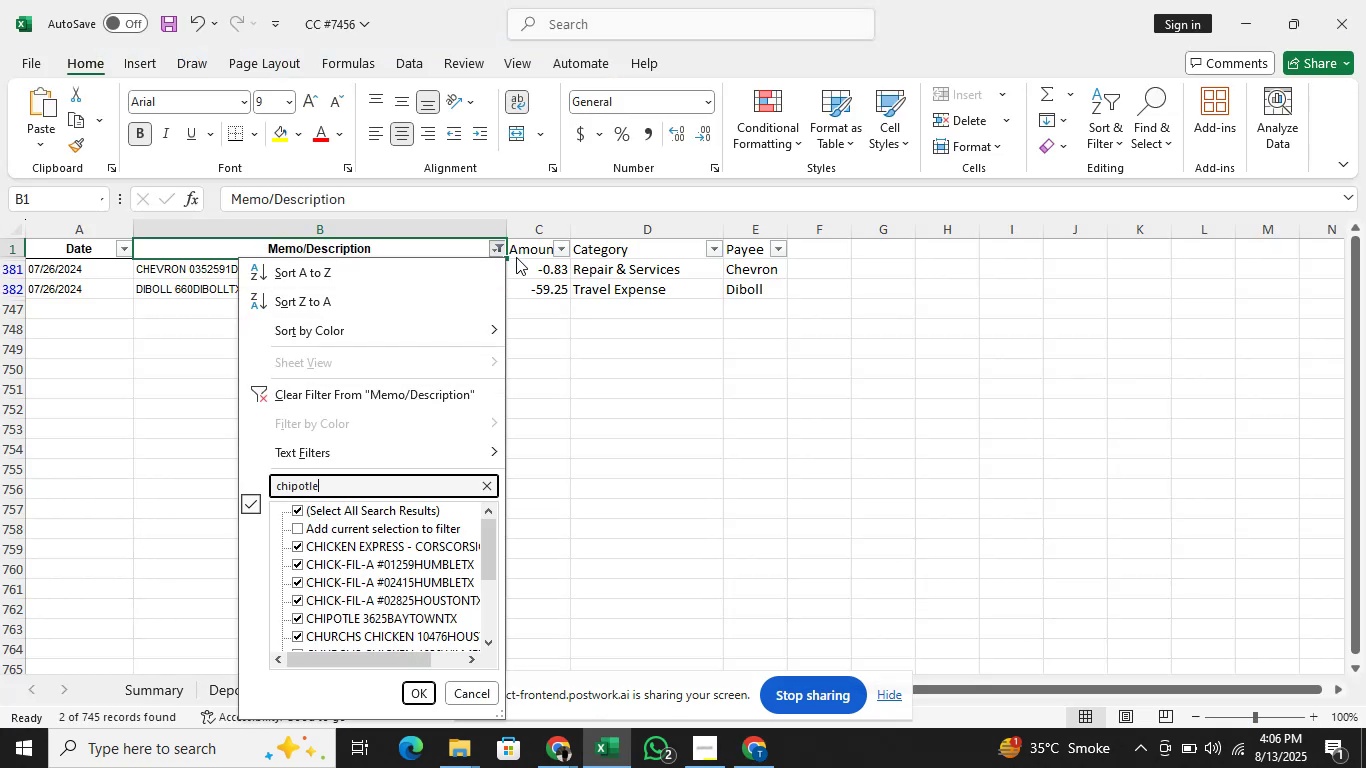 
key(Enter)
 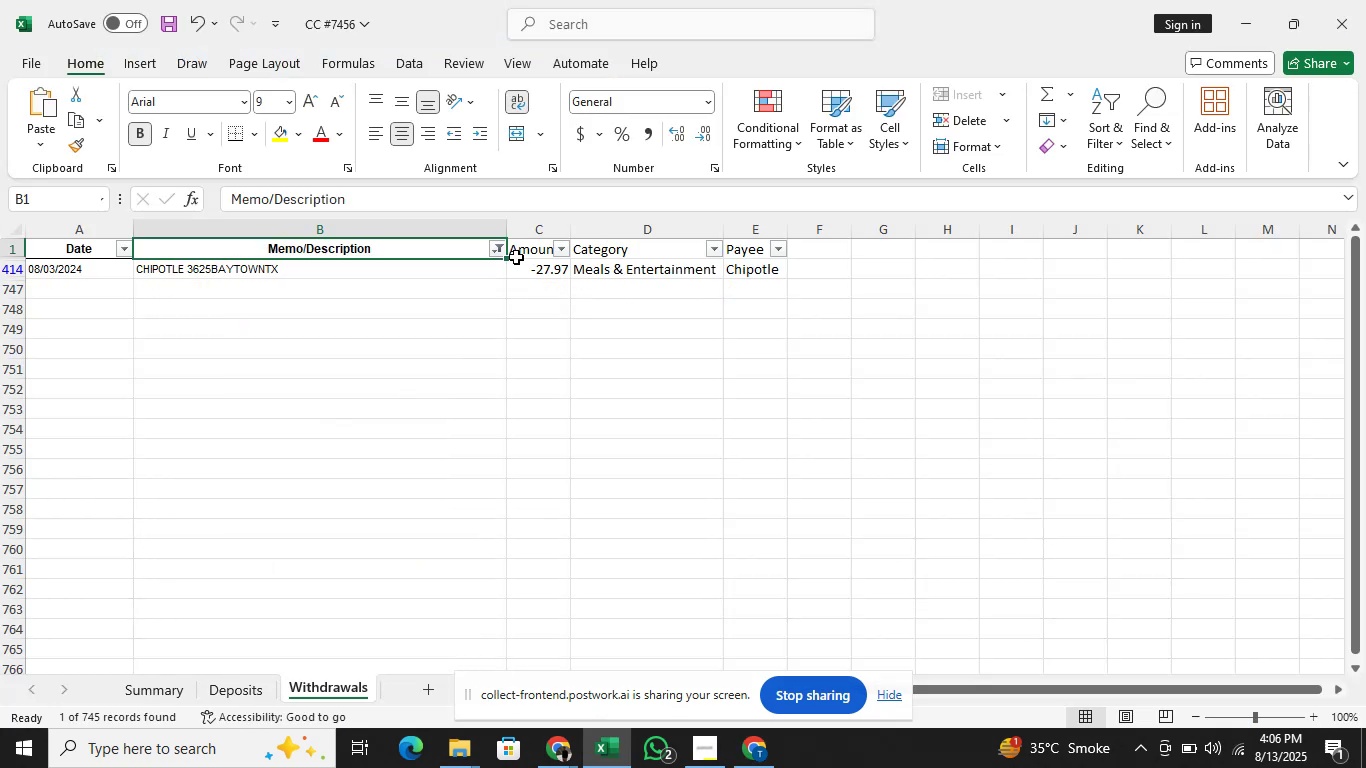 
key(ArrowDown)
 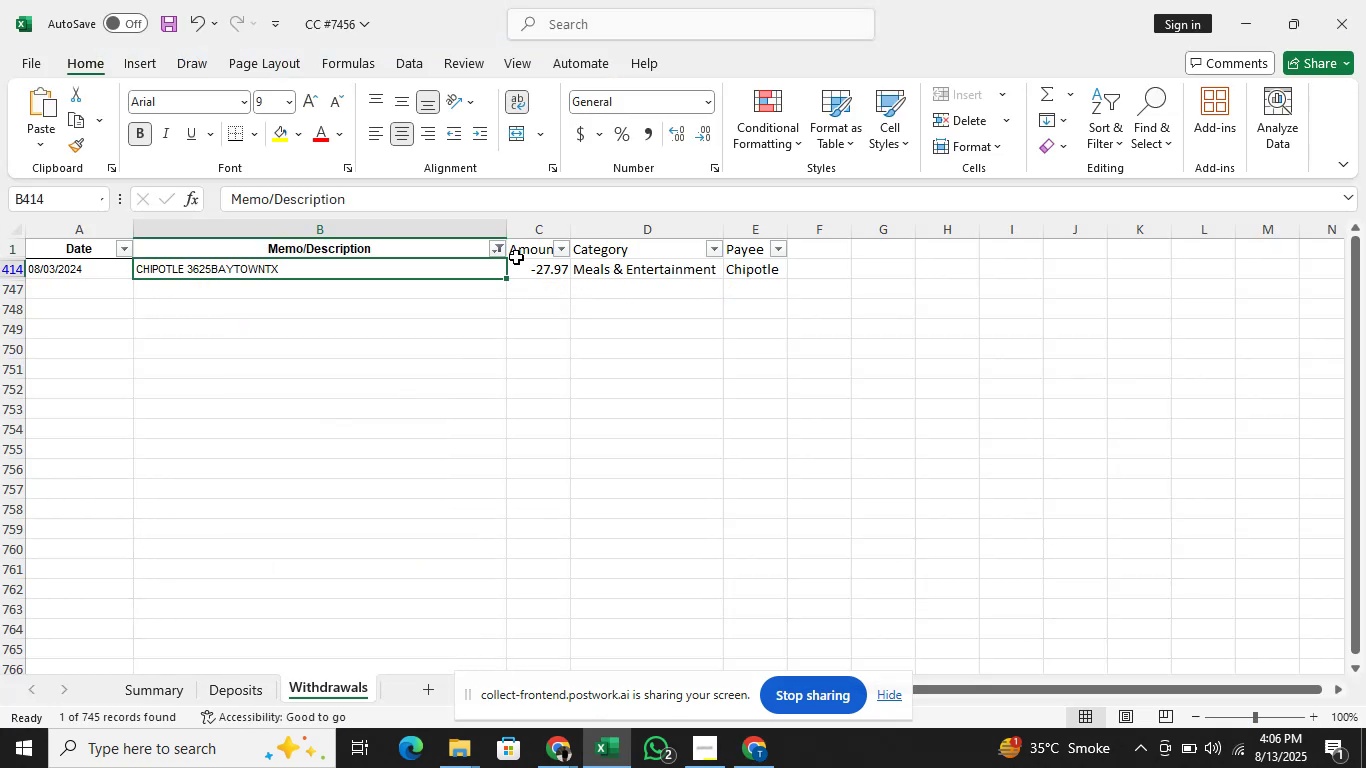 
key(Alt+AltLeft)
 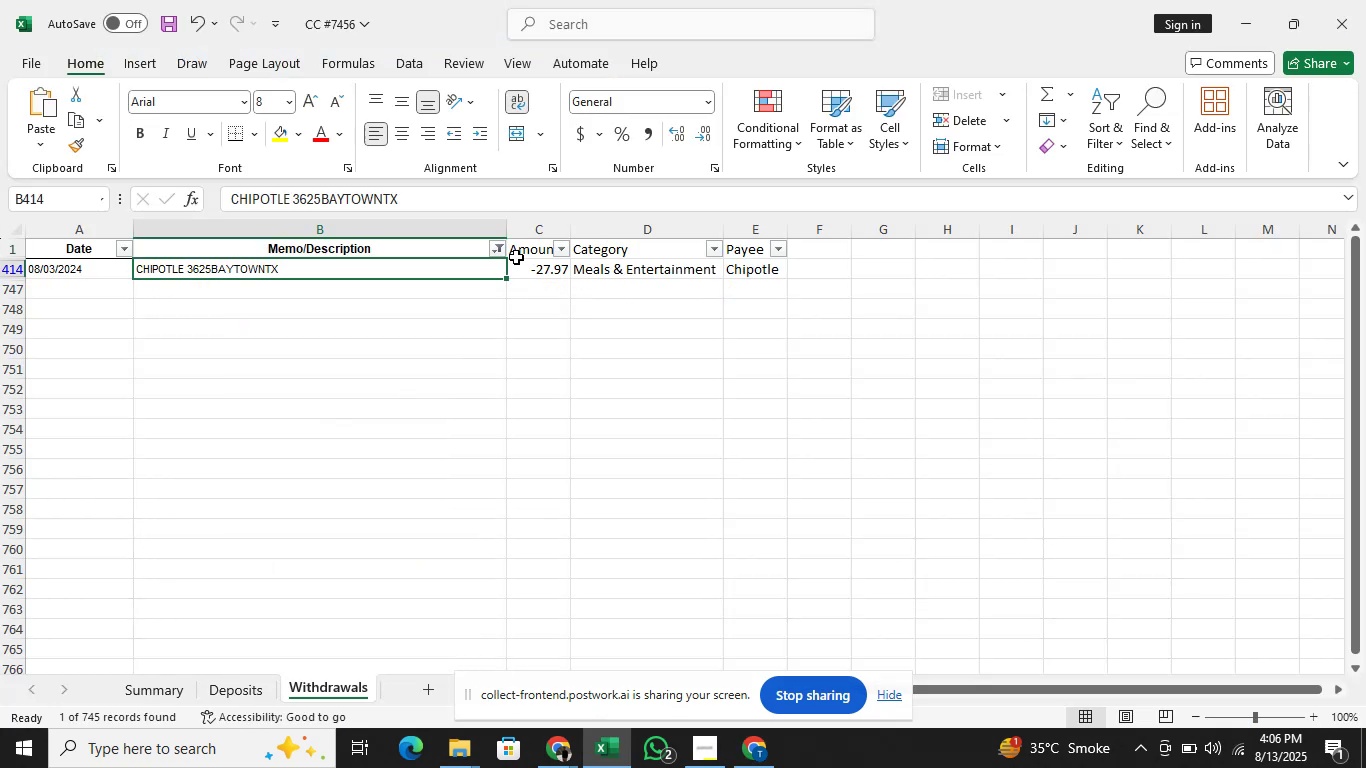 
key(Alt+Tab)
 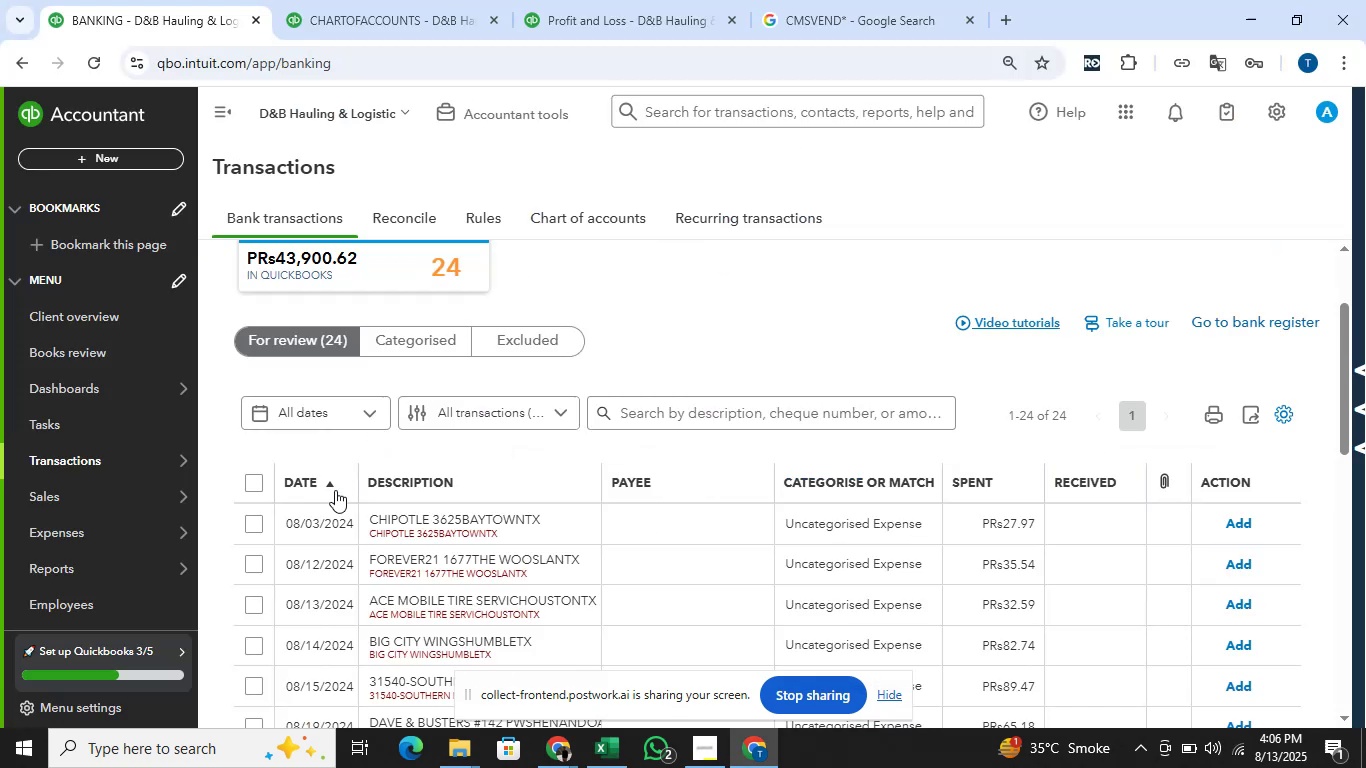 
left_click([257, 522])
 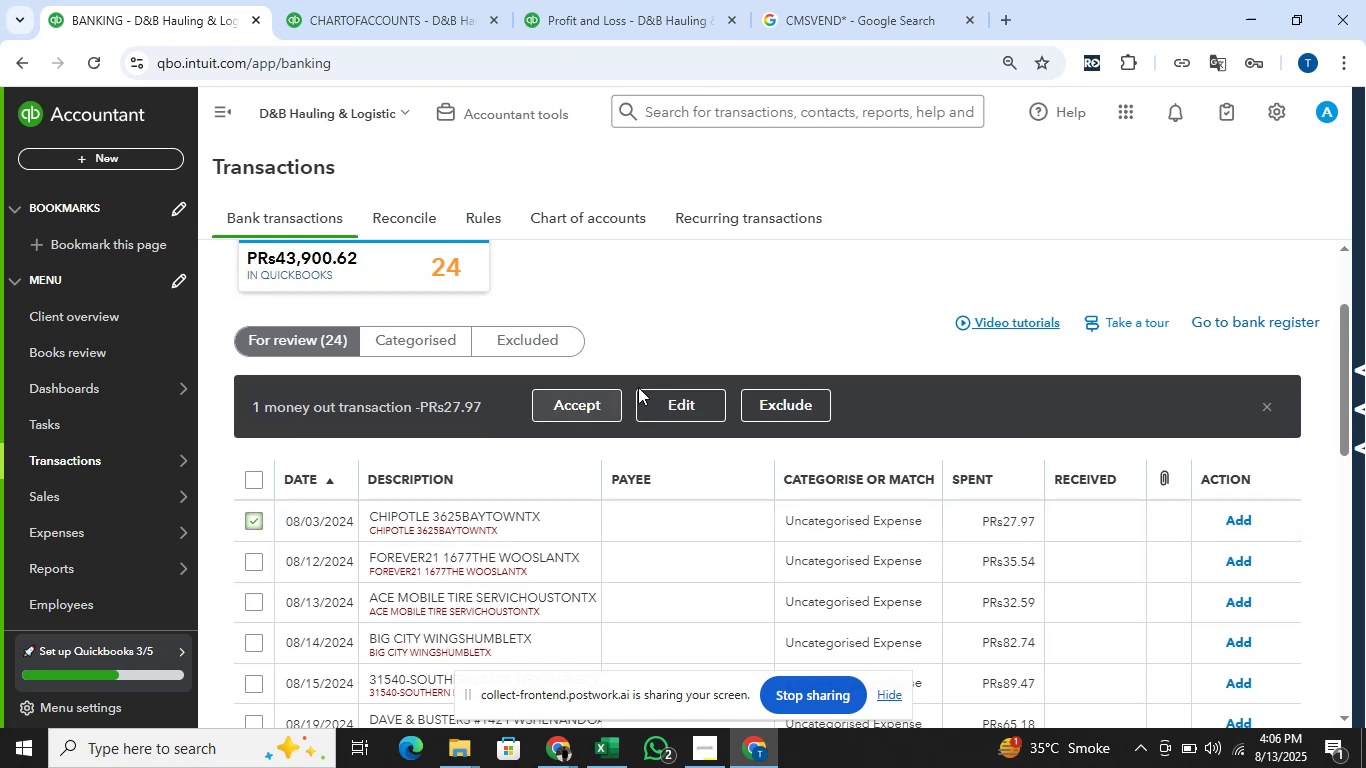 
left_click([652, 401])
 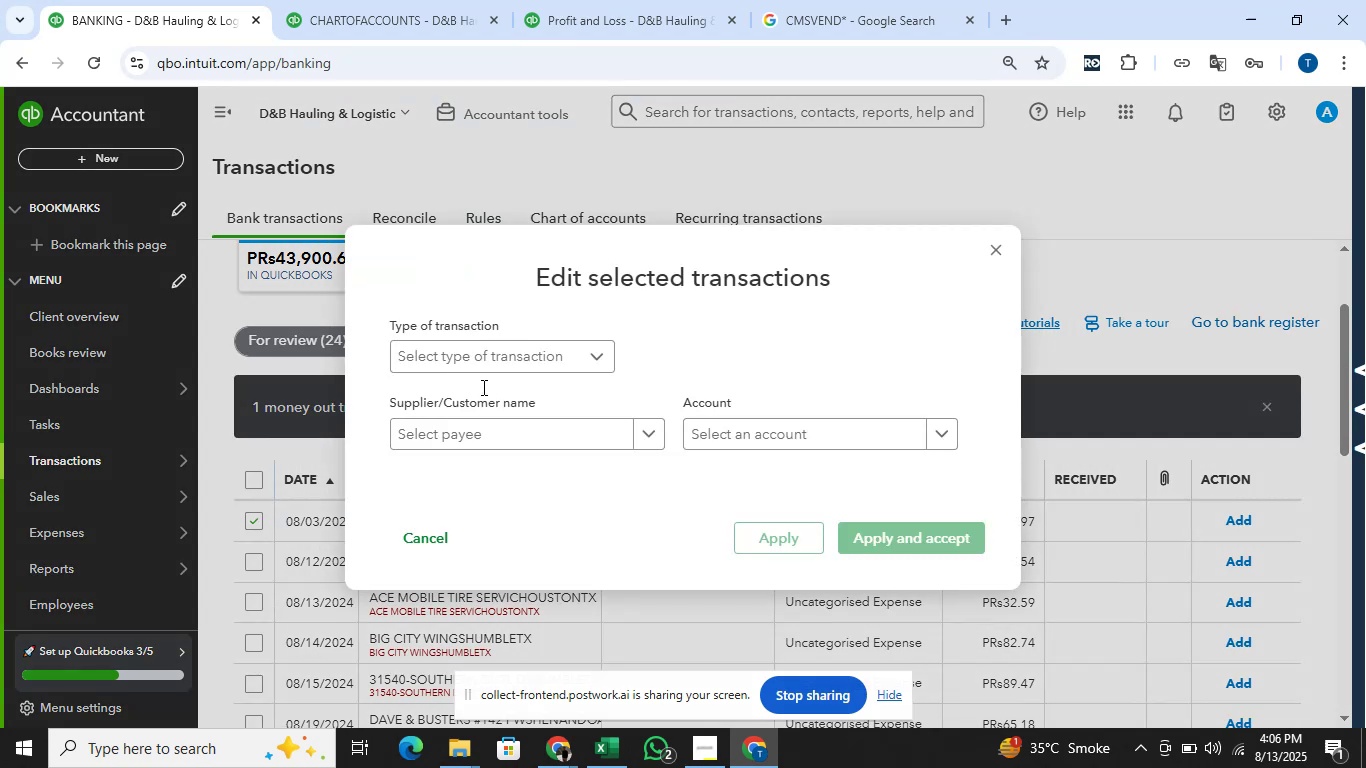 
left_click([495, 359])
 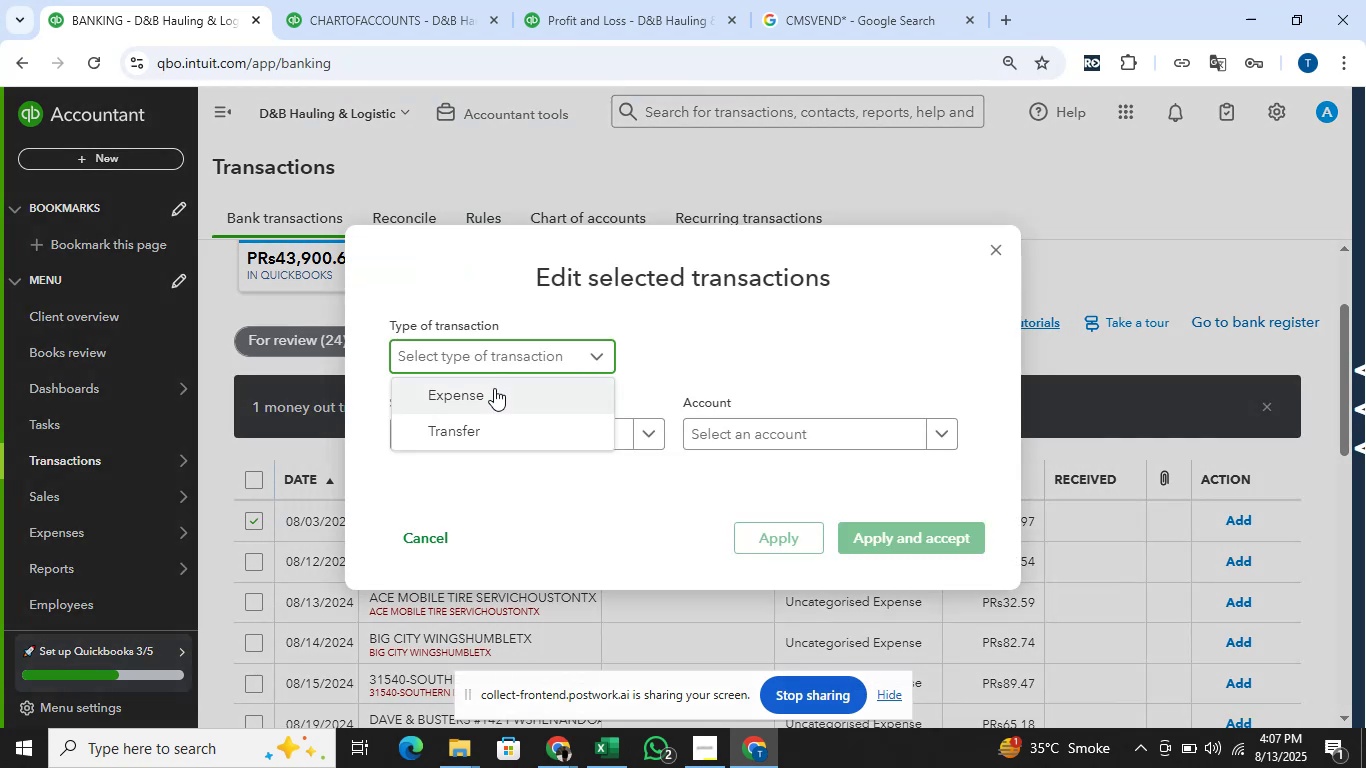 
left_click([494, 389])
 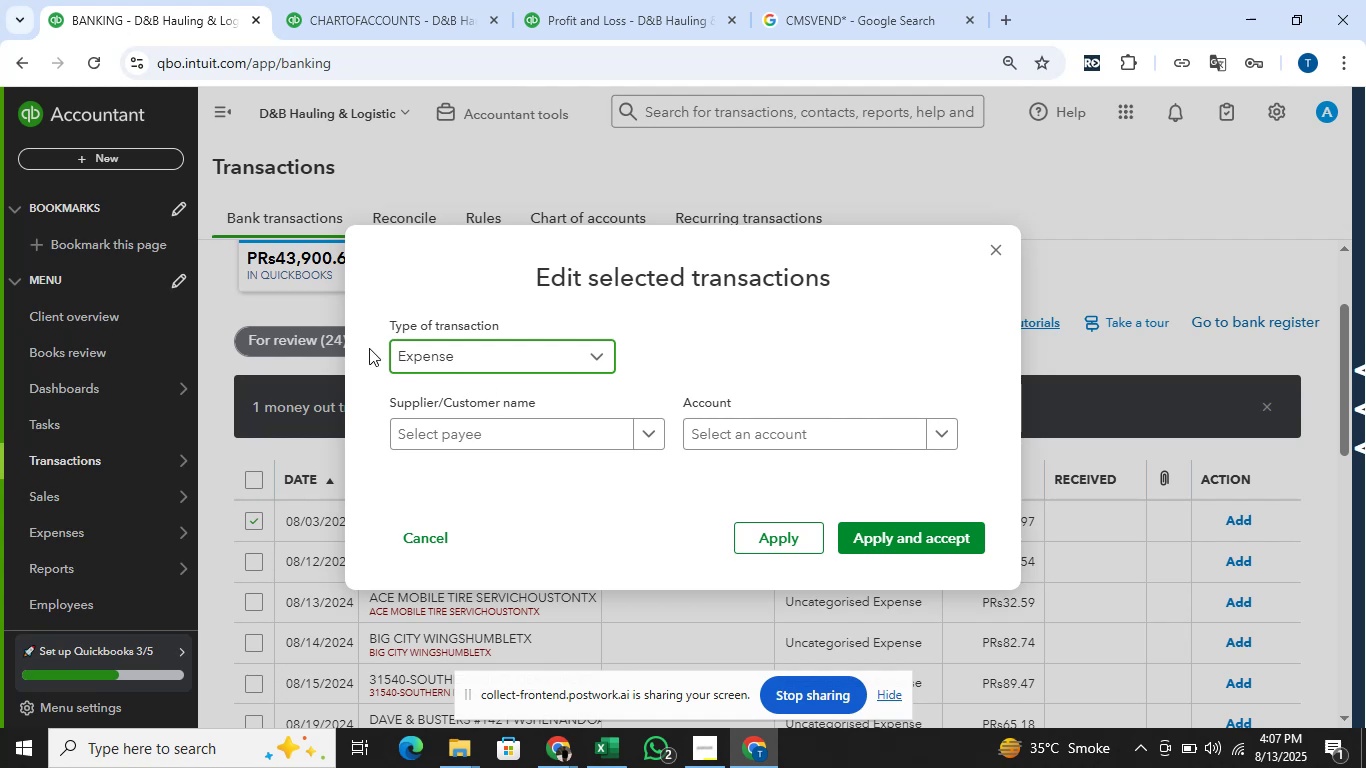 
wait(26.87)
 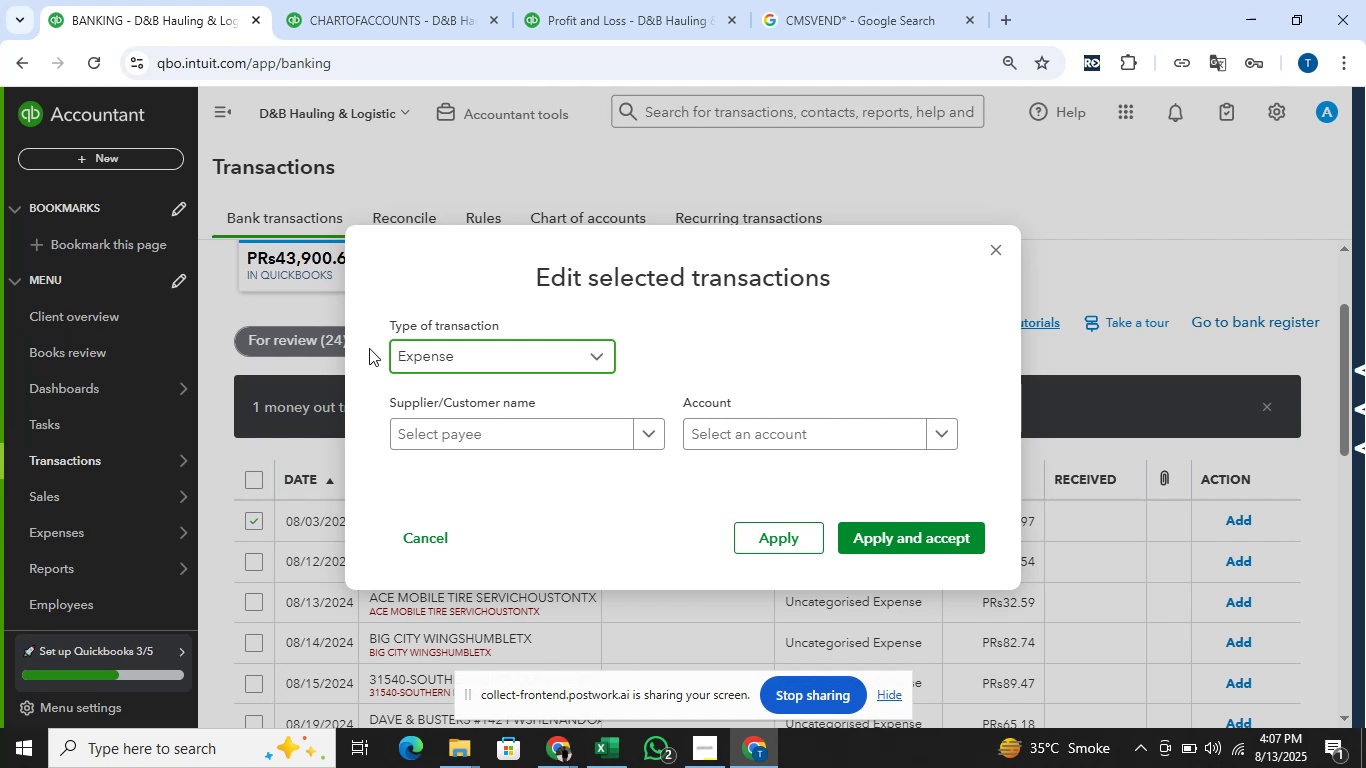 
key(Alt+AltLeft)
 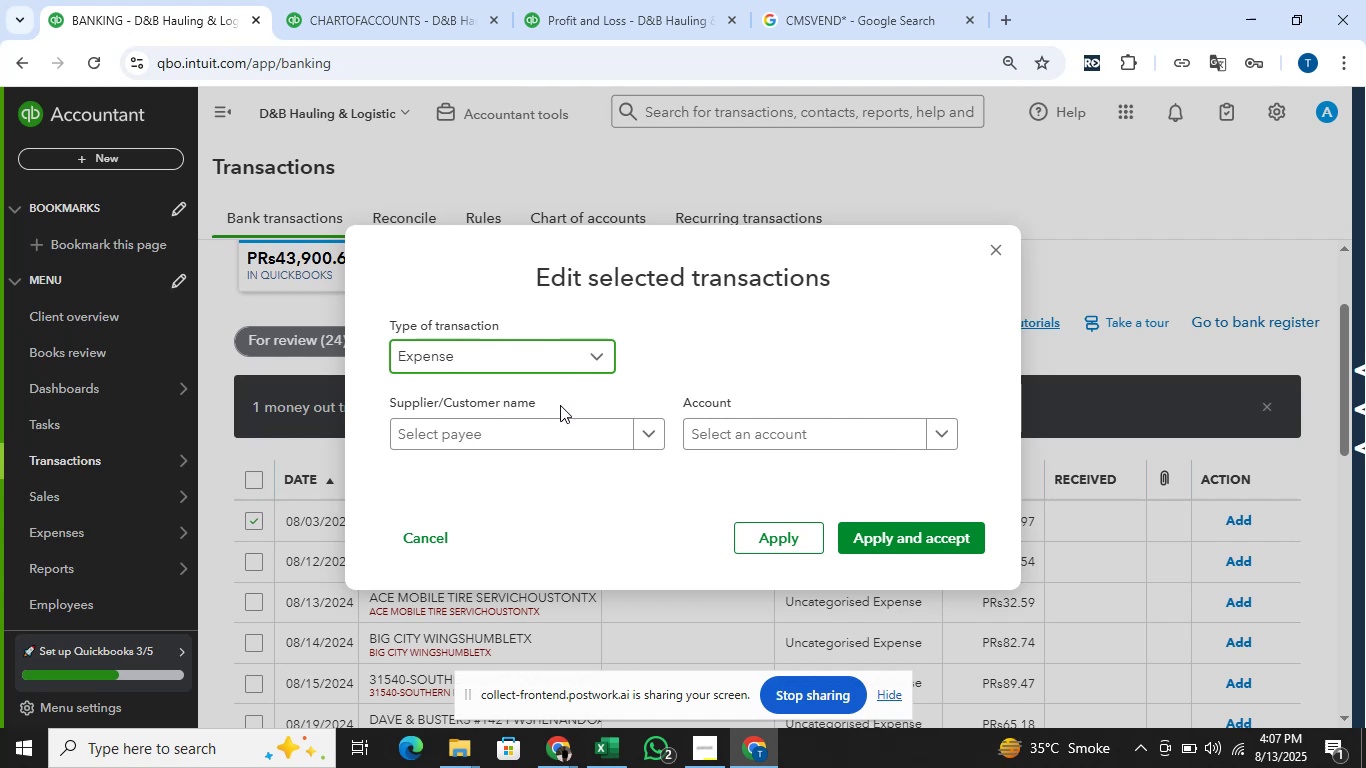 
key(Alt+Tab)
 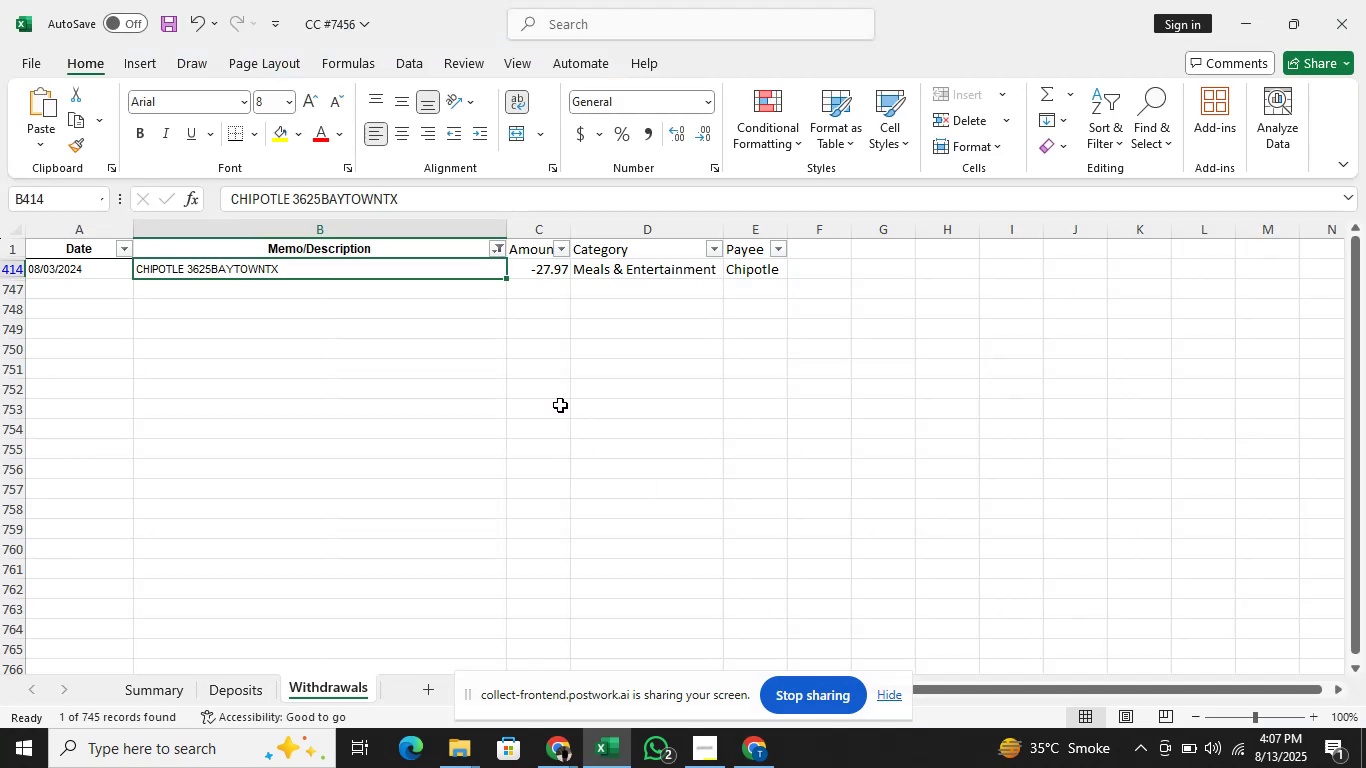 
key(Alt+AltLeft)
 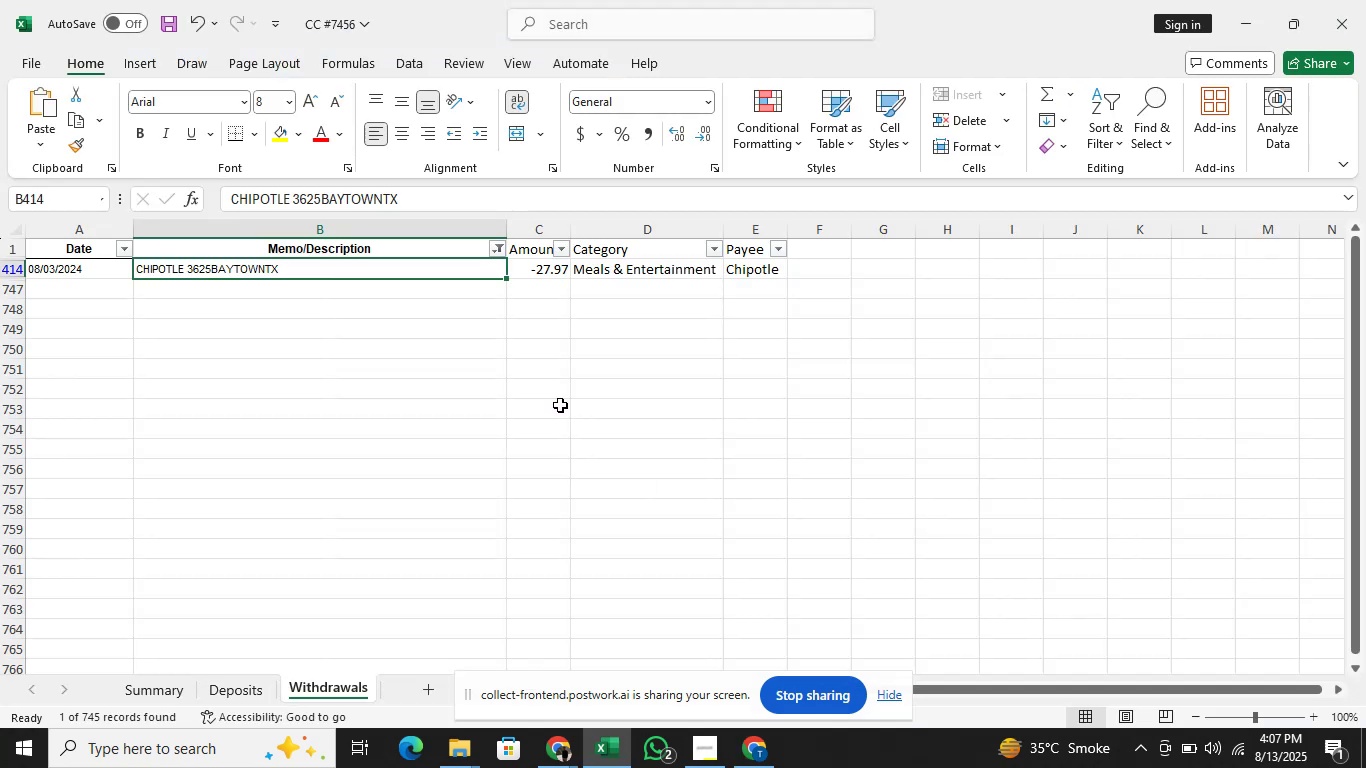 
key(Alt+Tab)
 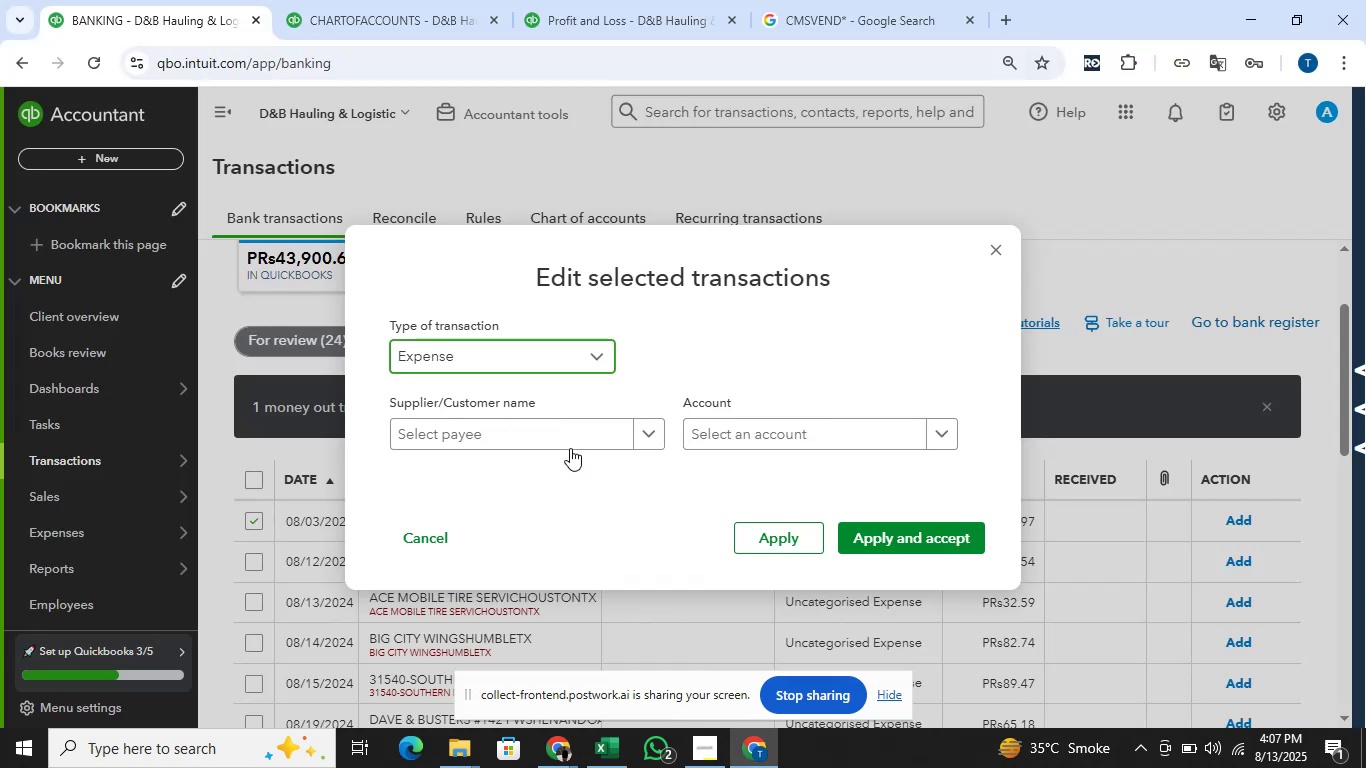 
key(Alt+AltLeft)
 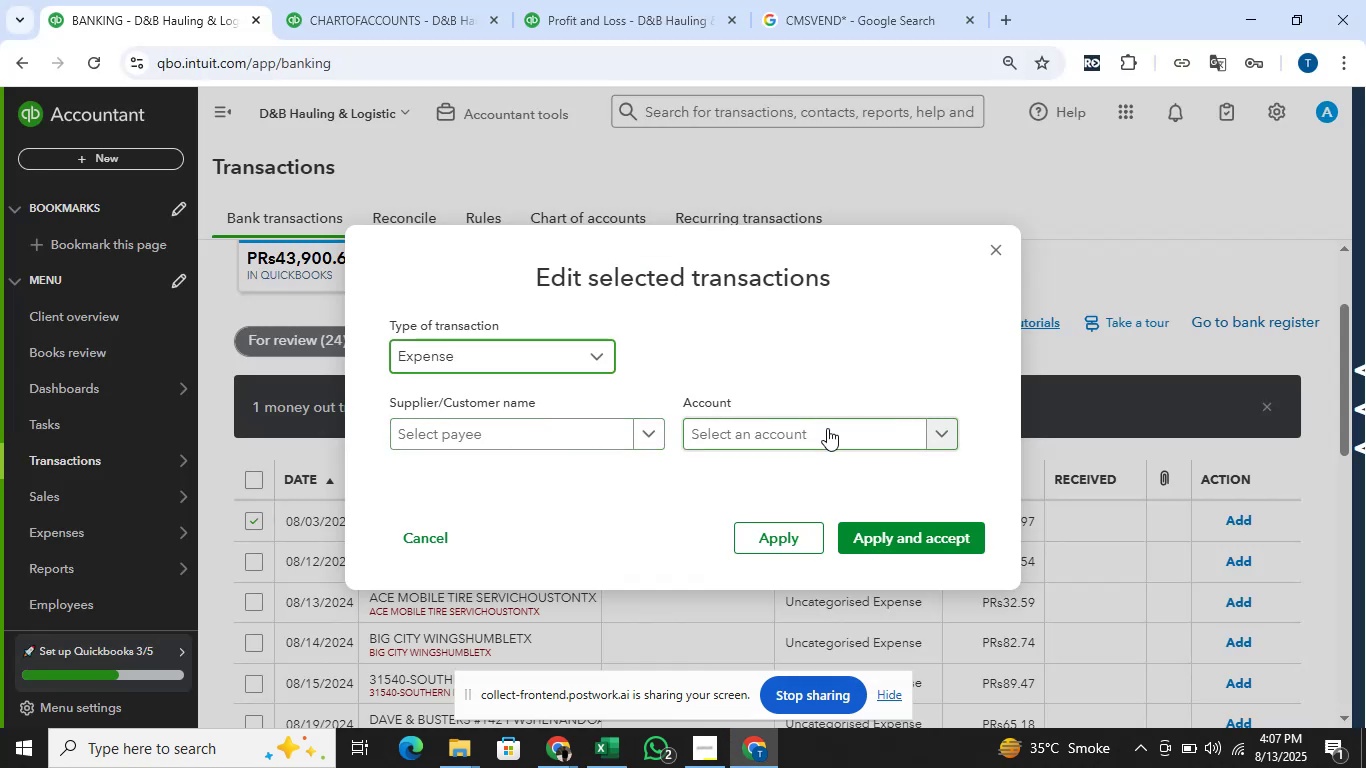 
key(Alt+Tab)
 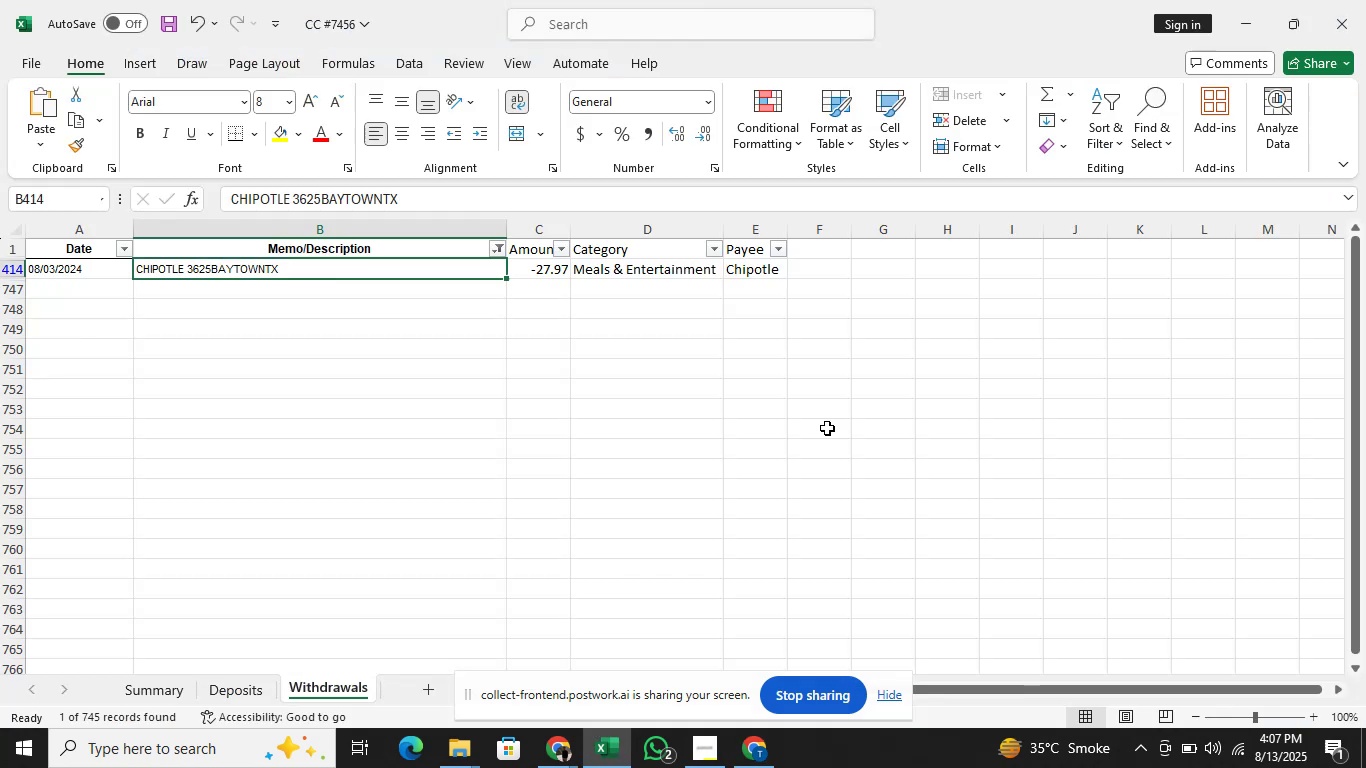 
key(Alt+AltLeft)
 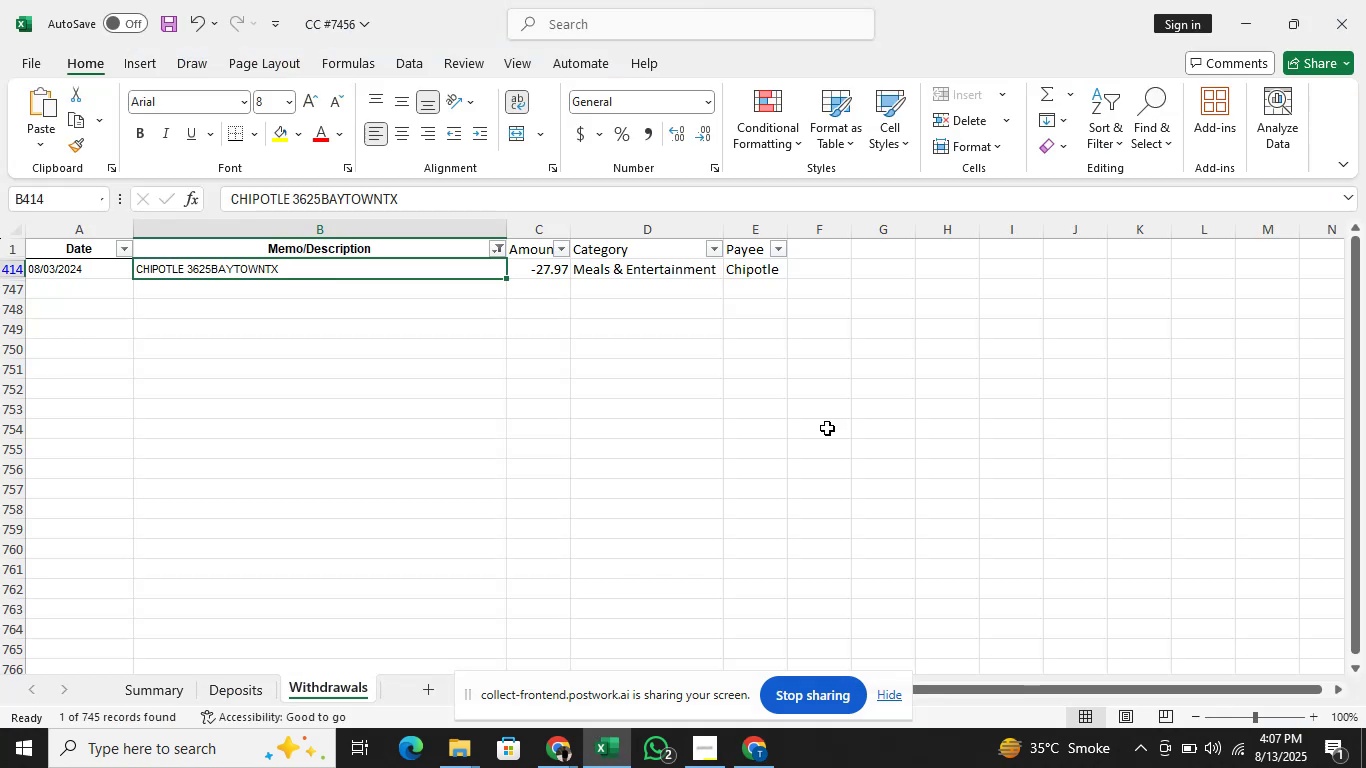 
key(Alt+Tab)
 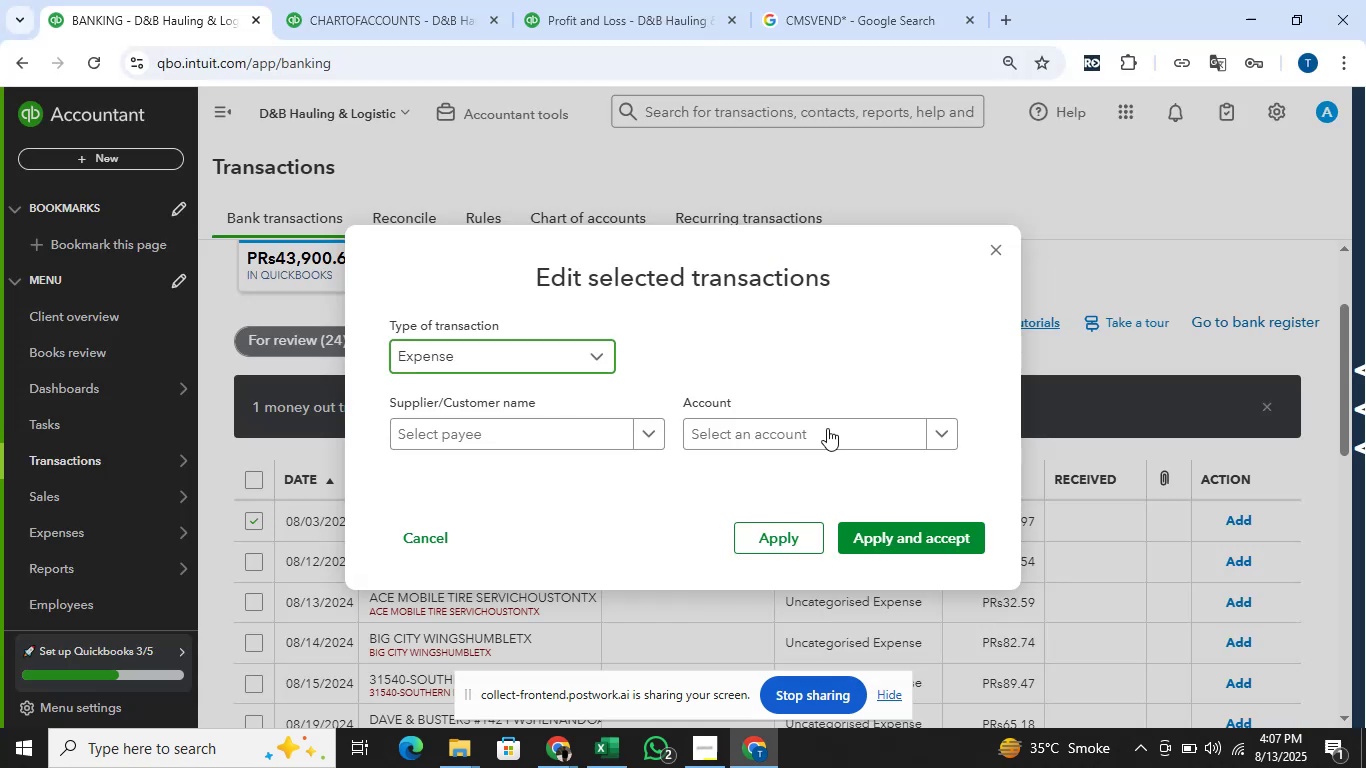 
left_click([827, 428])
 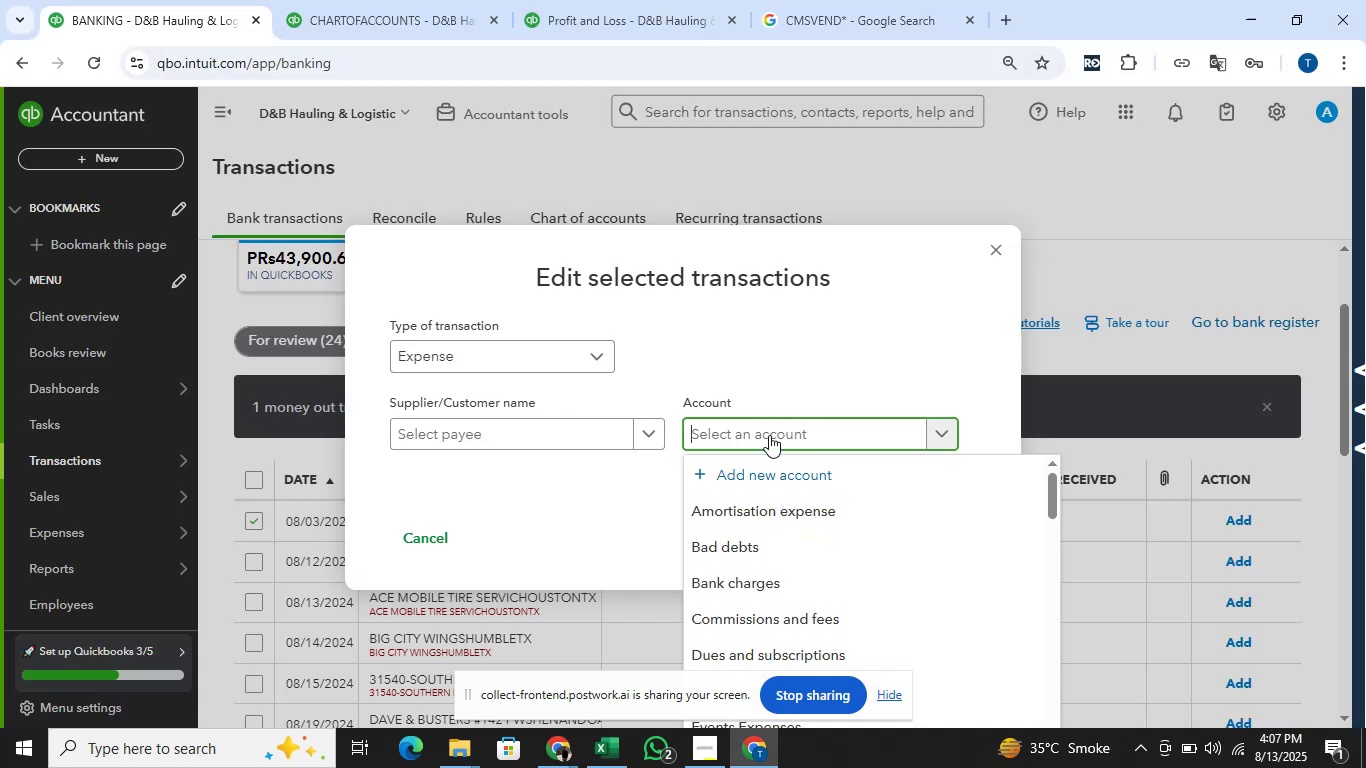 
type(meals)
 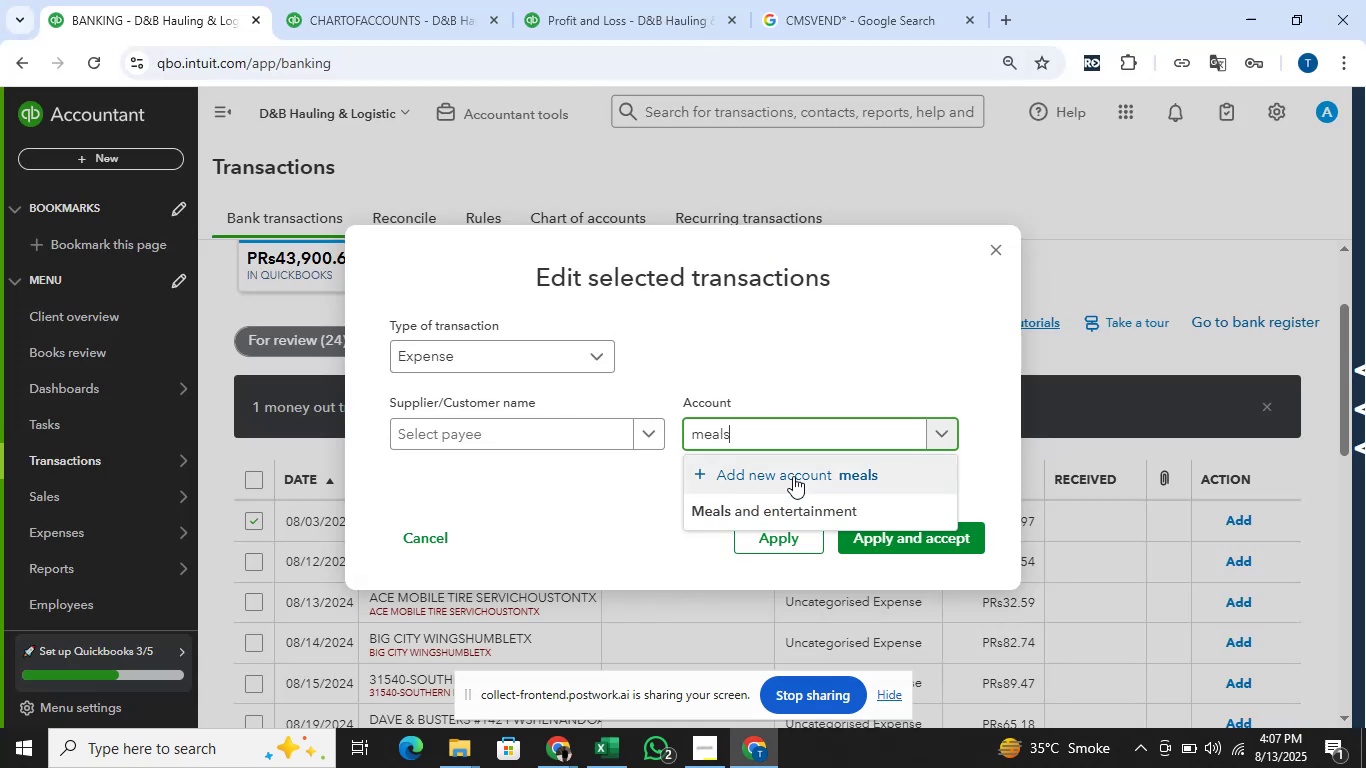 
left_click([797, 509])
 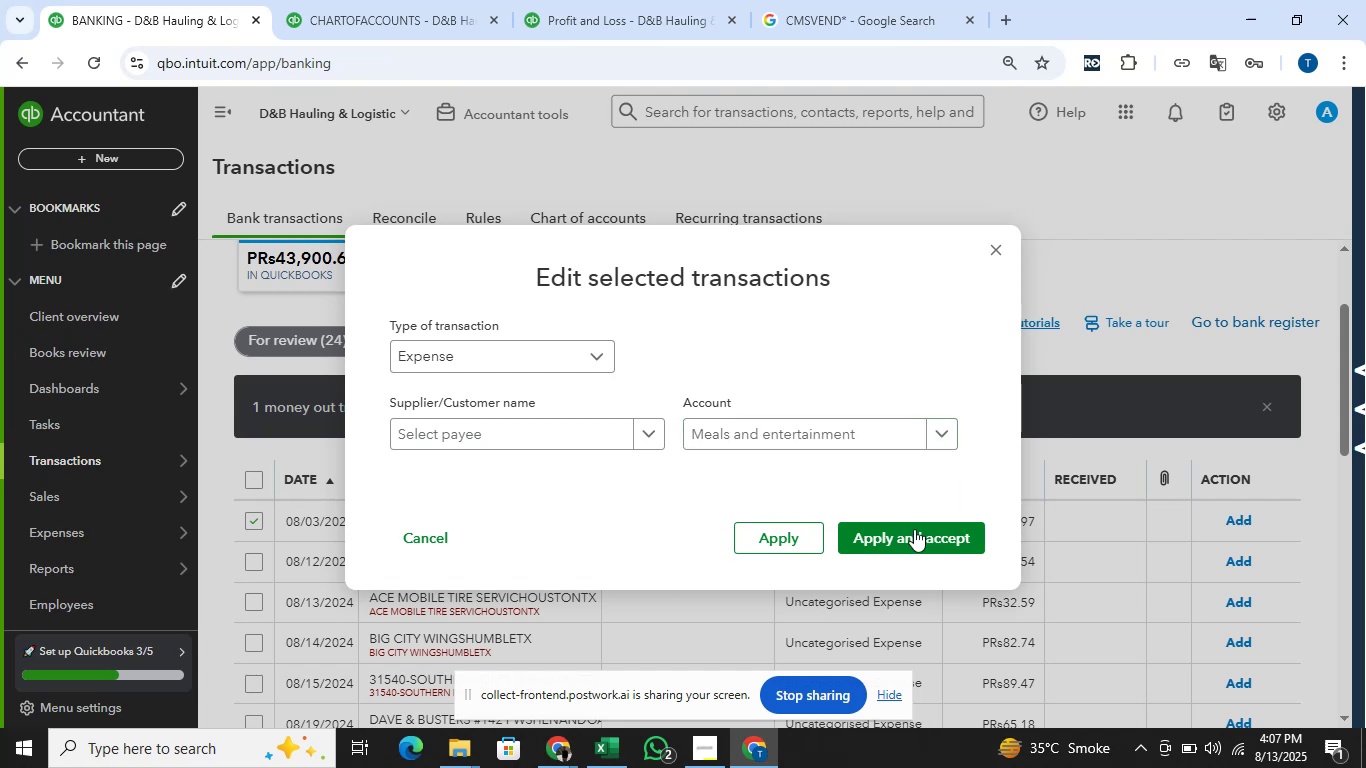 
left_click([914, 529])
 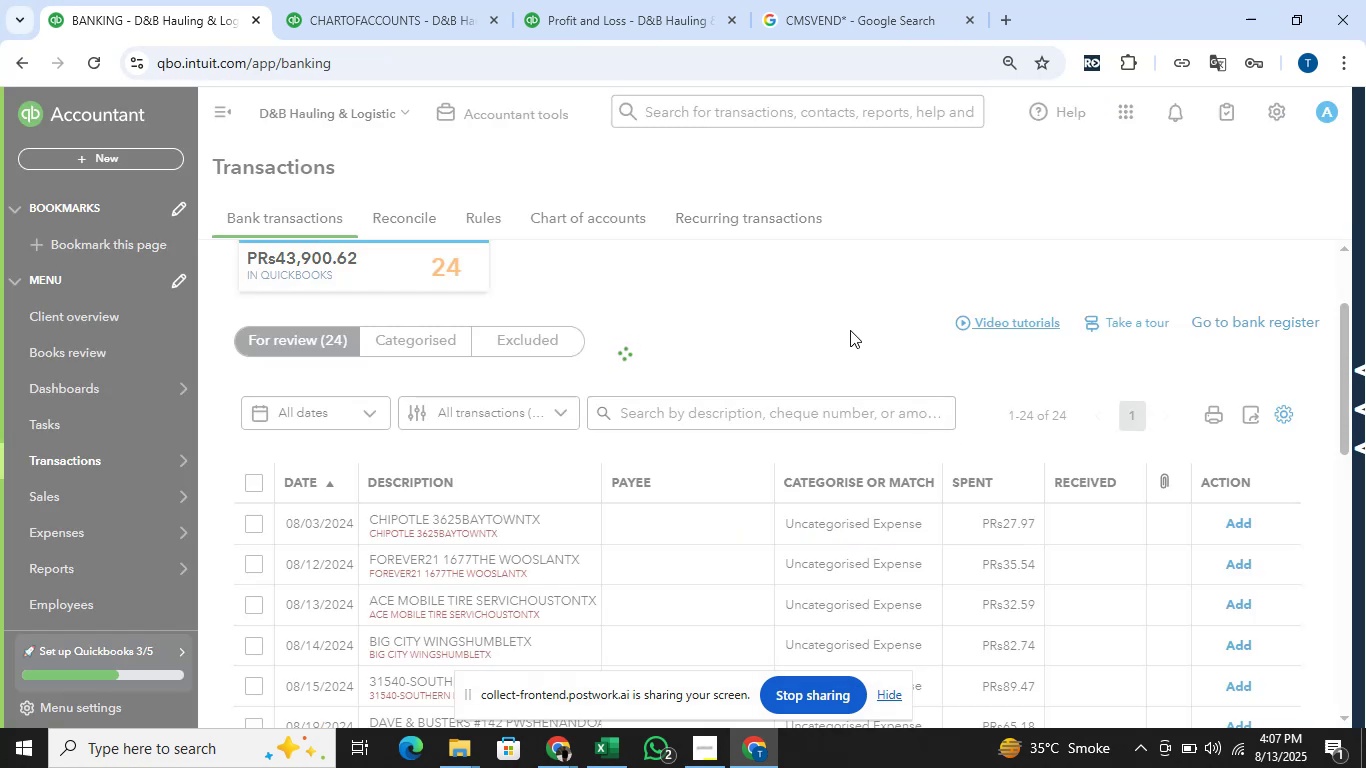 
scroll: coordinate [847, 330], scroll_direction: down, amount: 2.0
 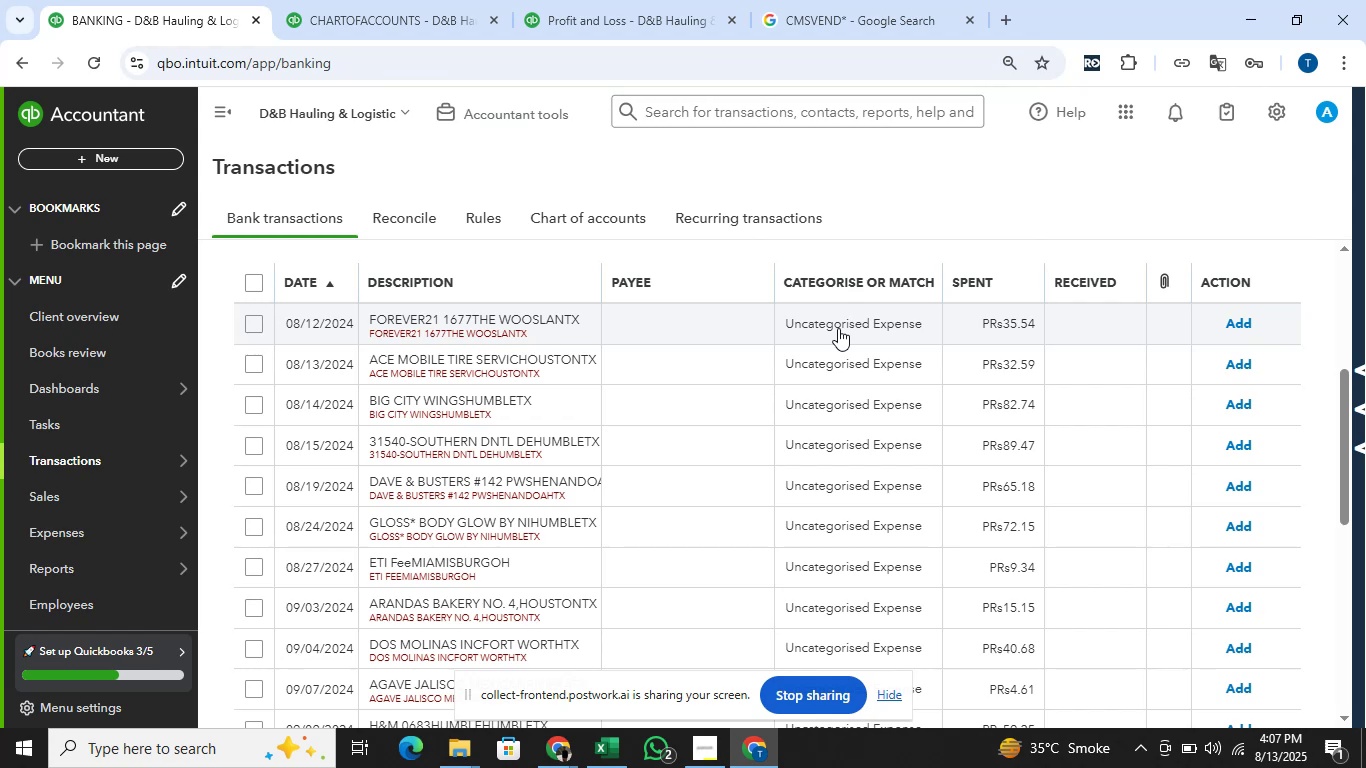 
wait(11.01)
 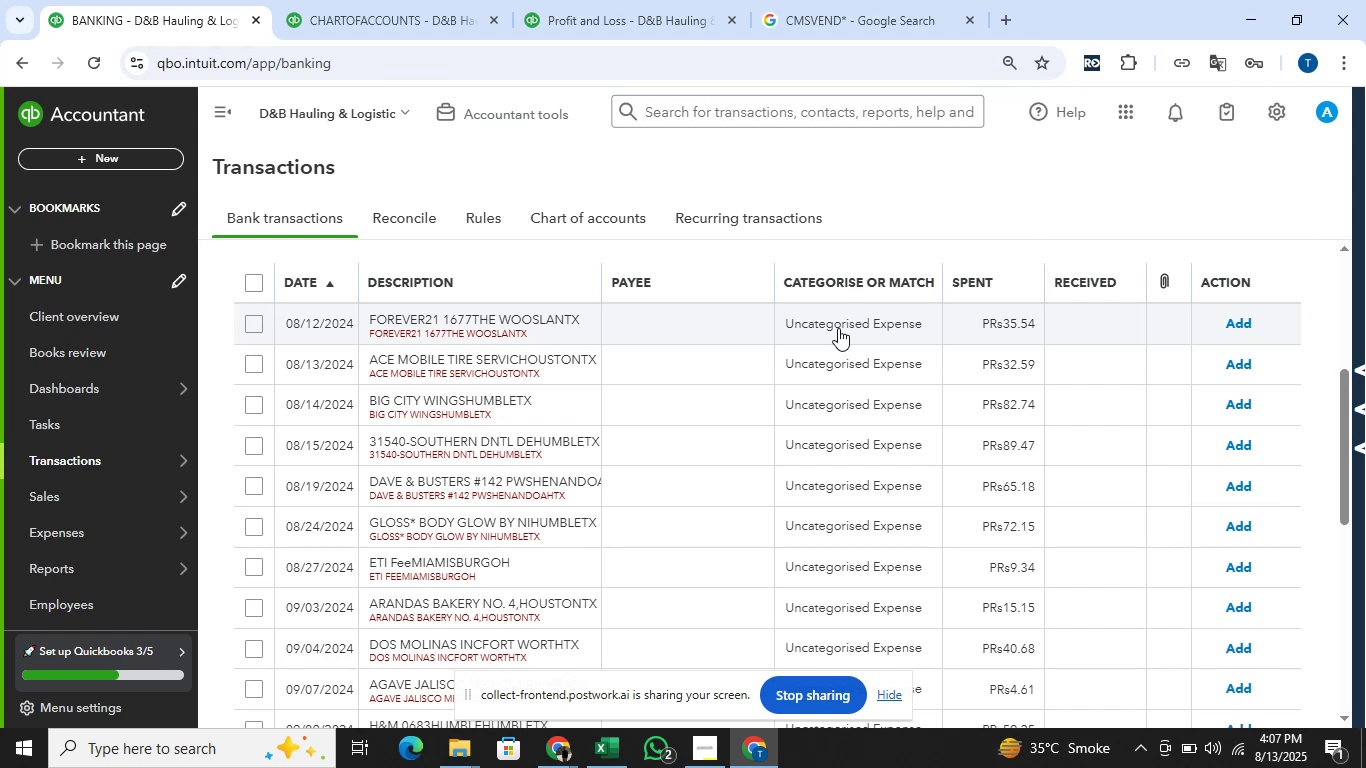 
key(Alt+AltLeft)
 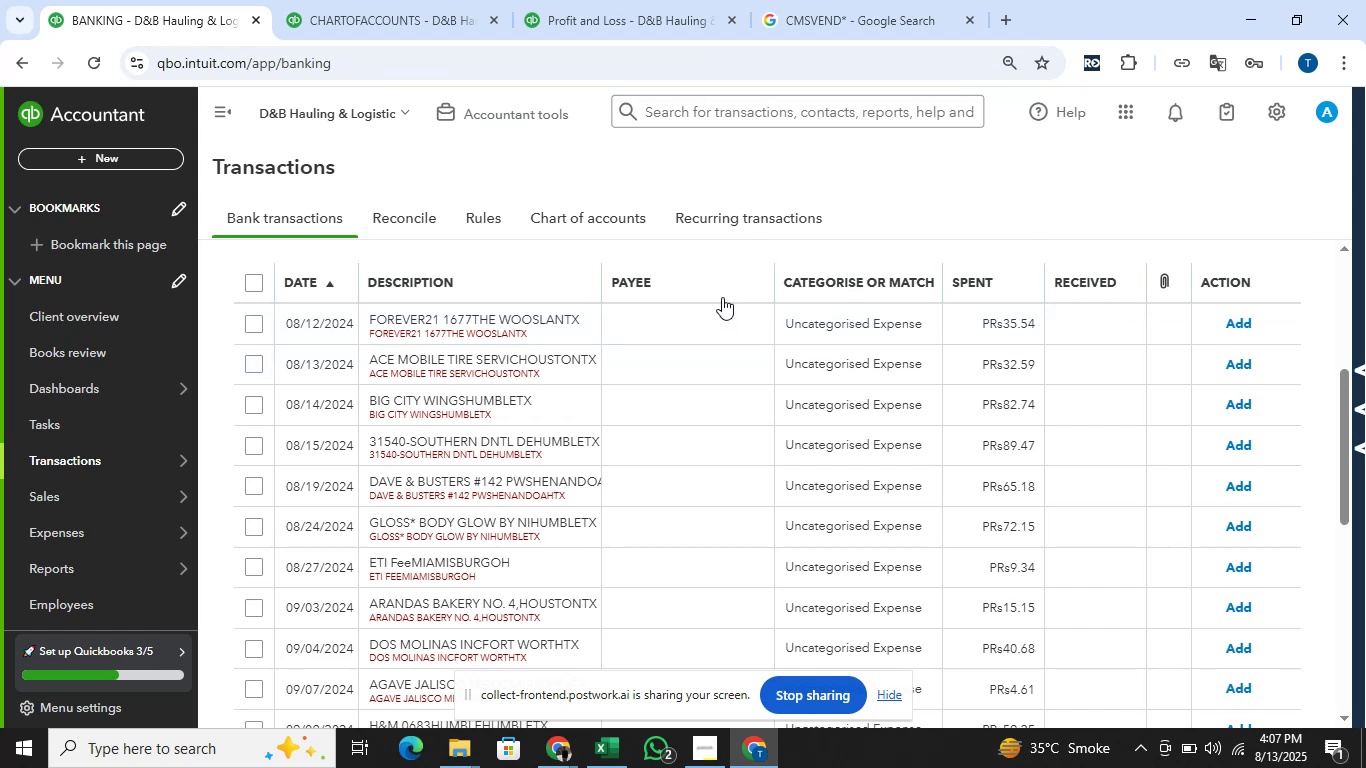 
key(Alt+Tab)
 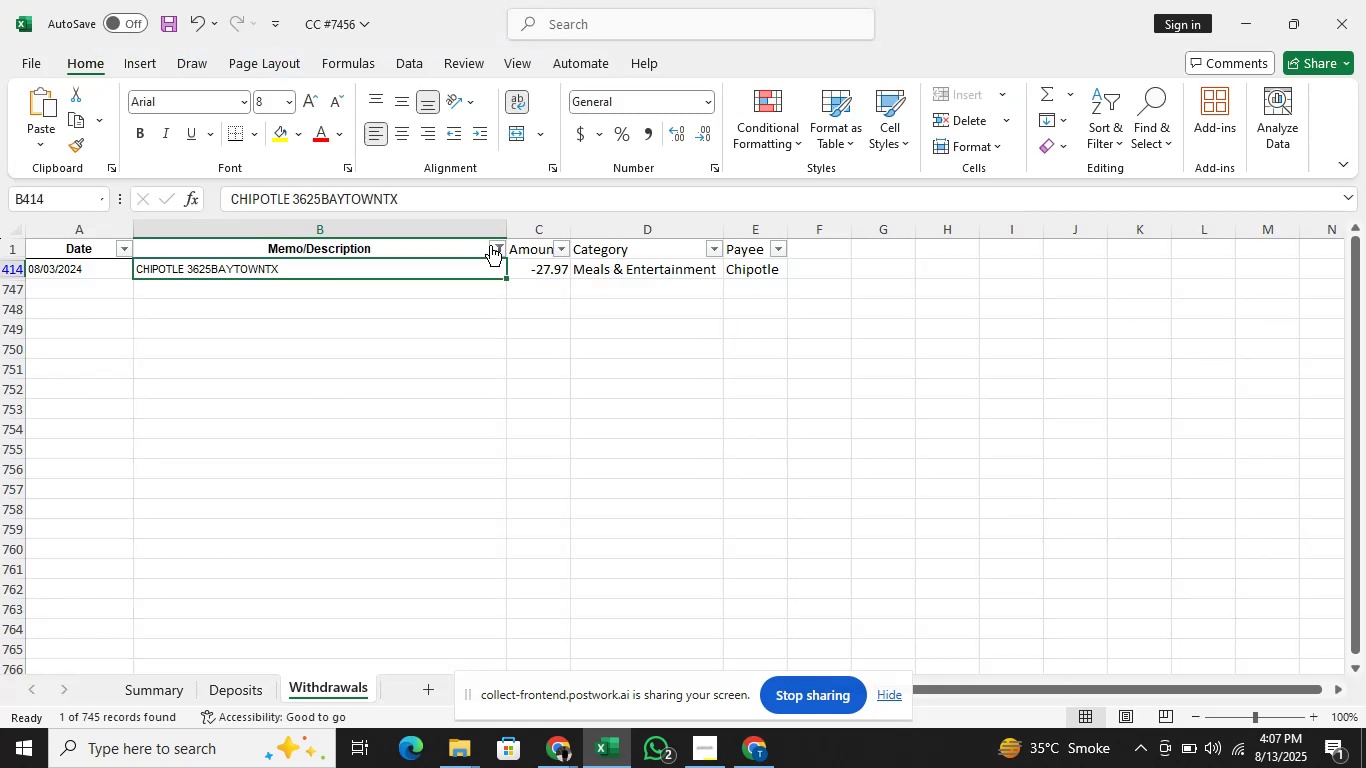 
left_click([494, 246])
 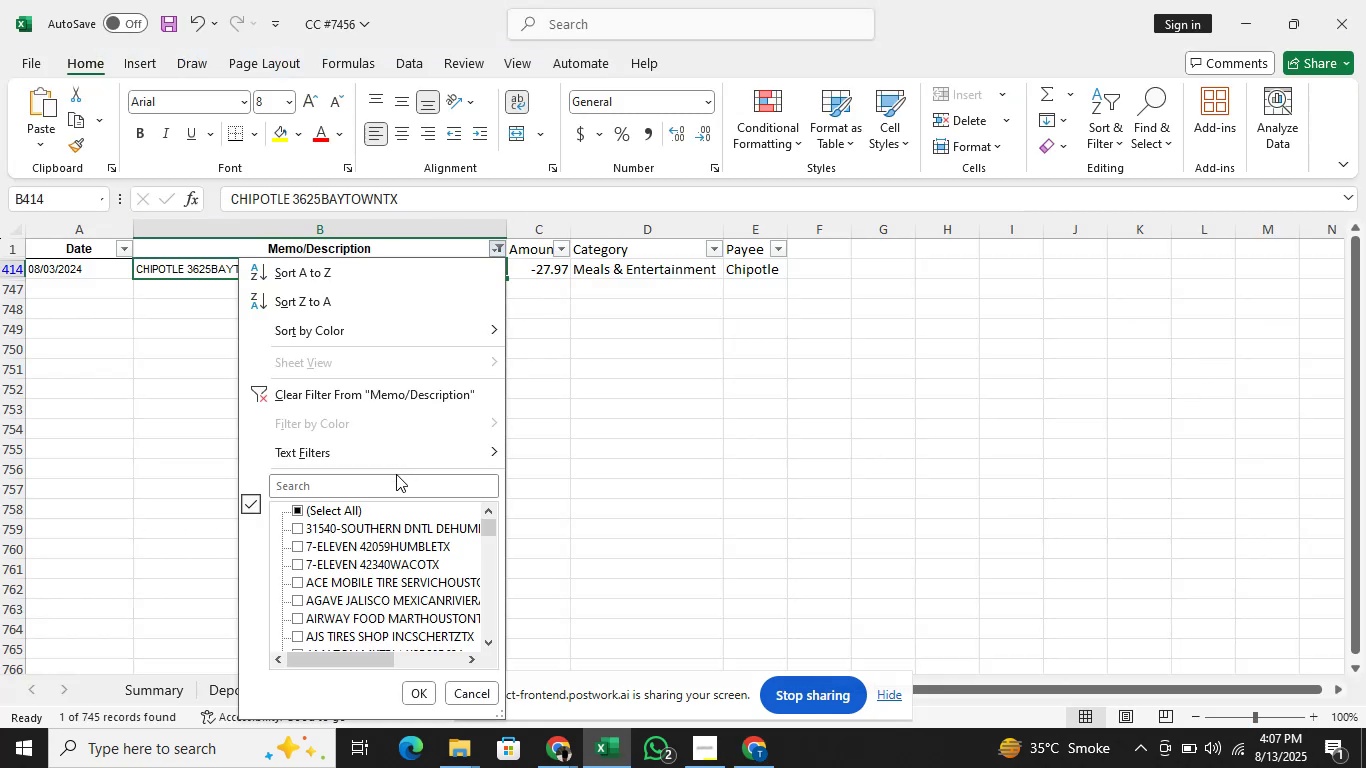 
left_click([395, 485])
 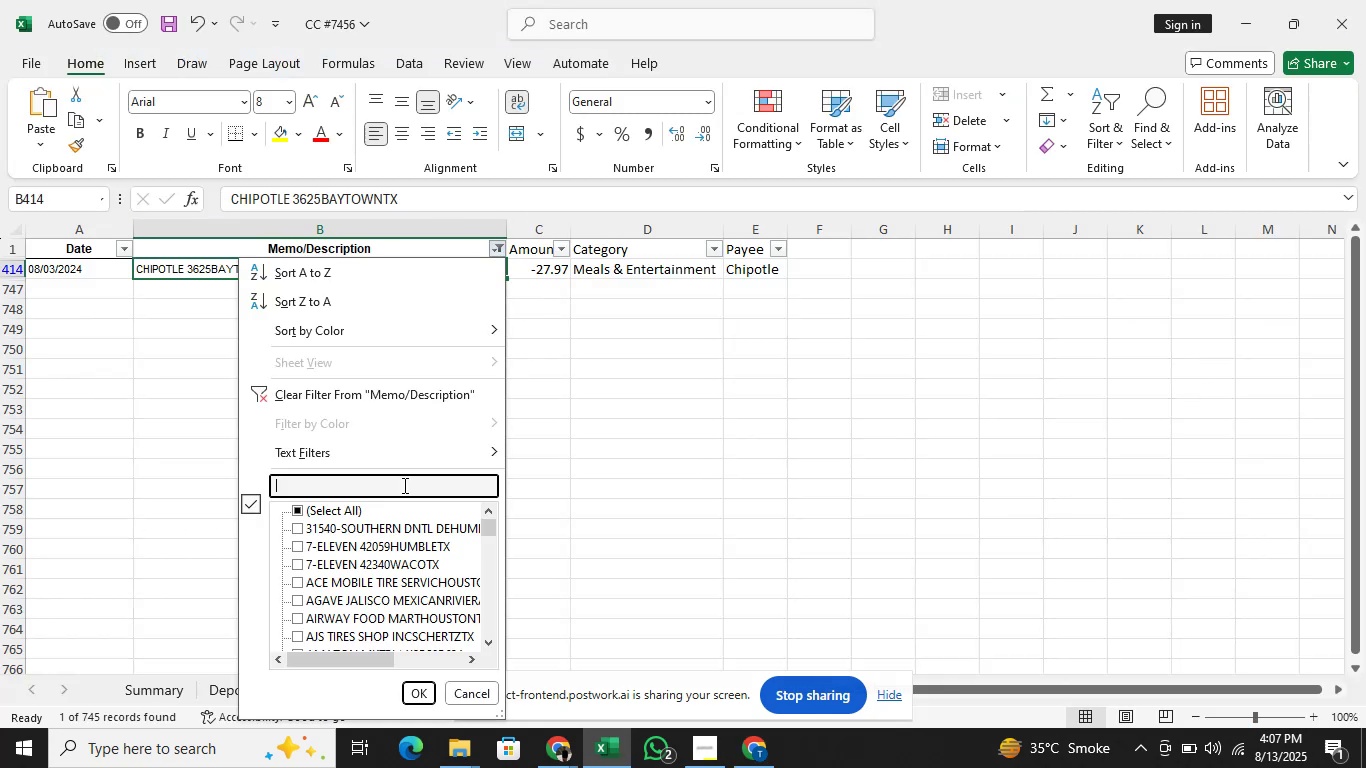 
type(forever )
key(Backspace)
 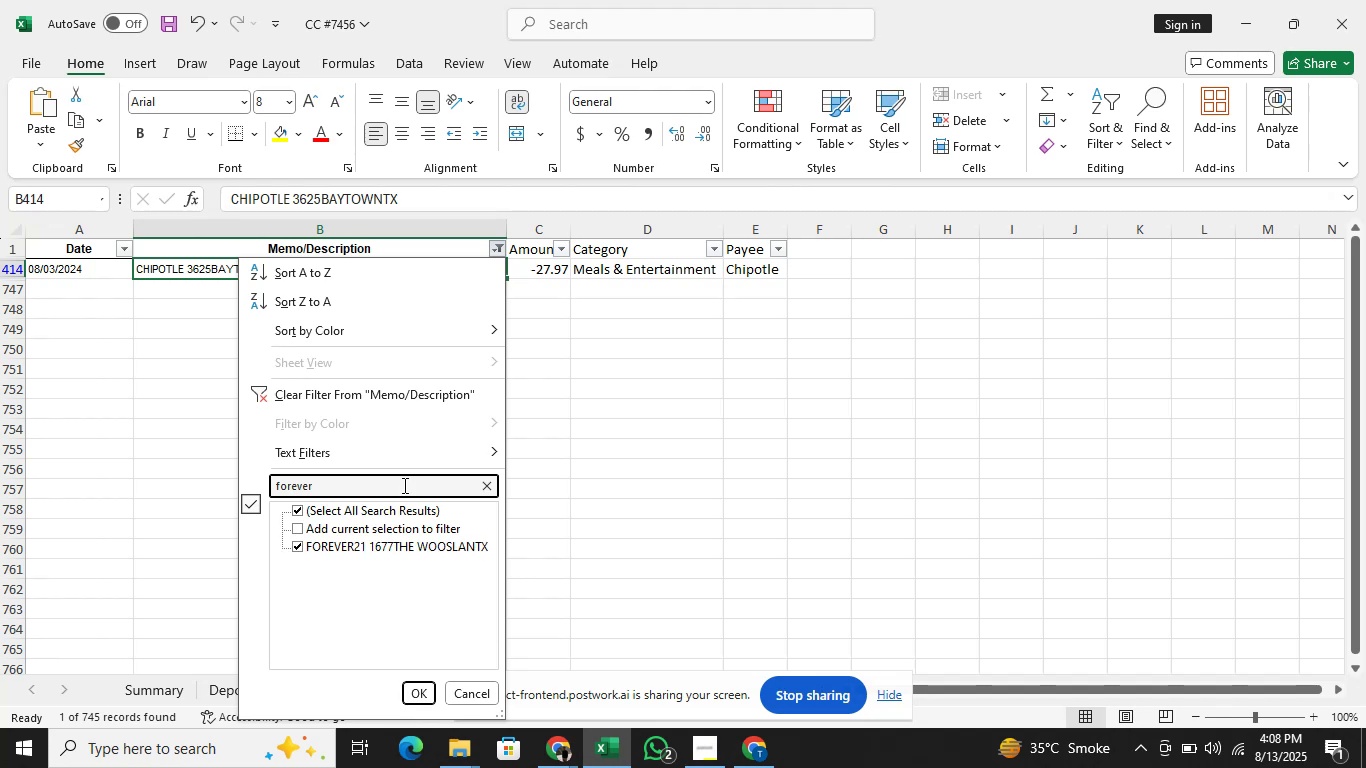 
key(Enter)
 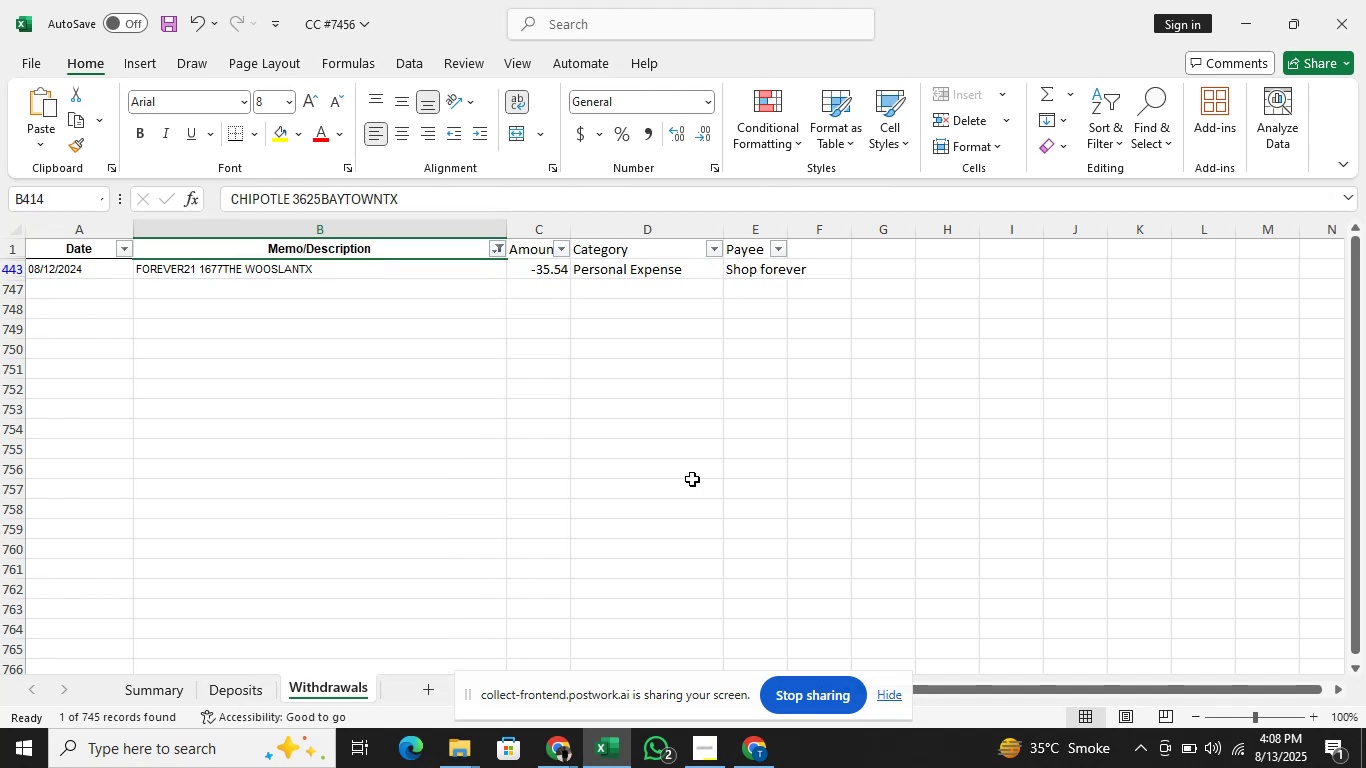 
key(Alt+AltLeft)
 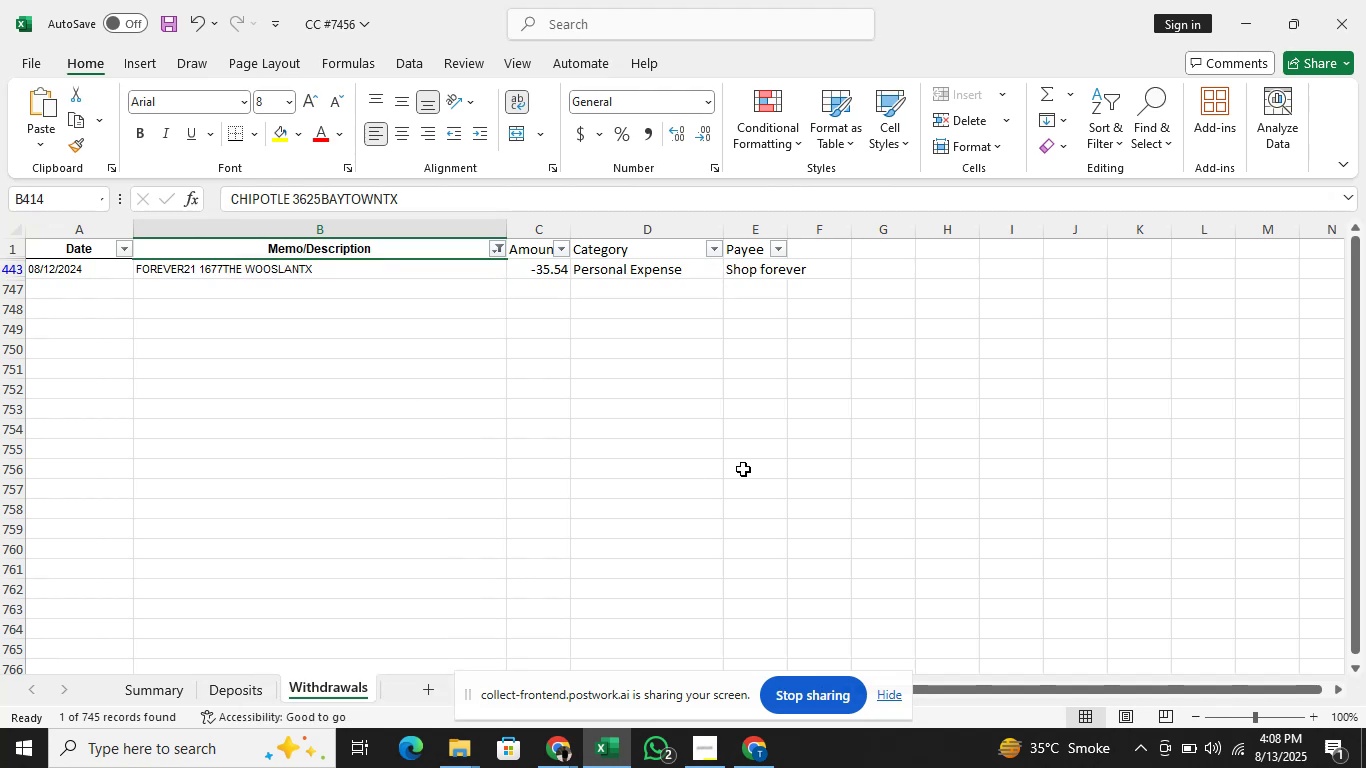 
key(Alt+Tab)
 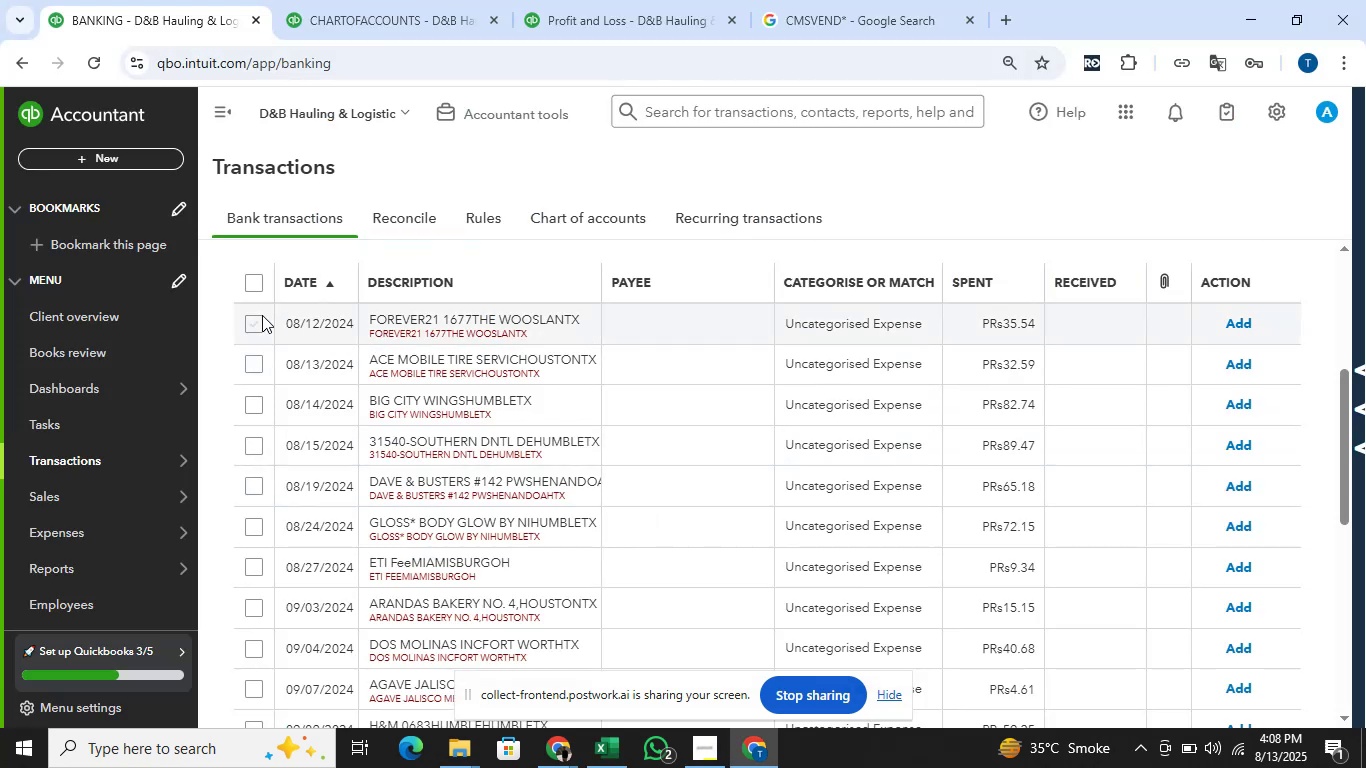 
left_click([259, 318])
 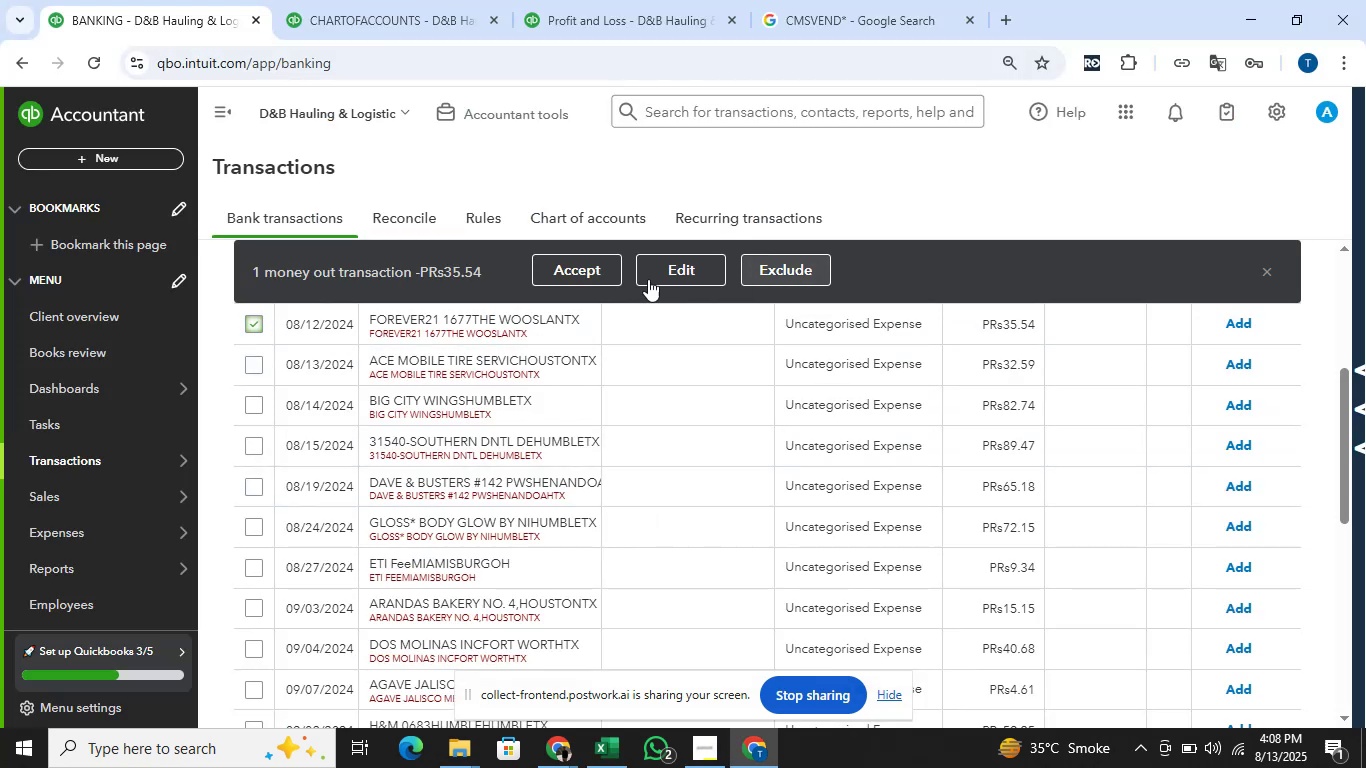 
left_click([648, 279])
 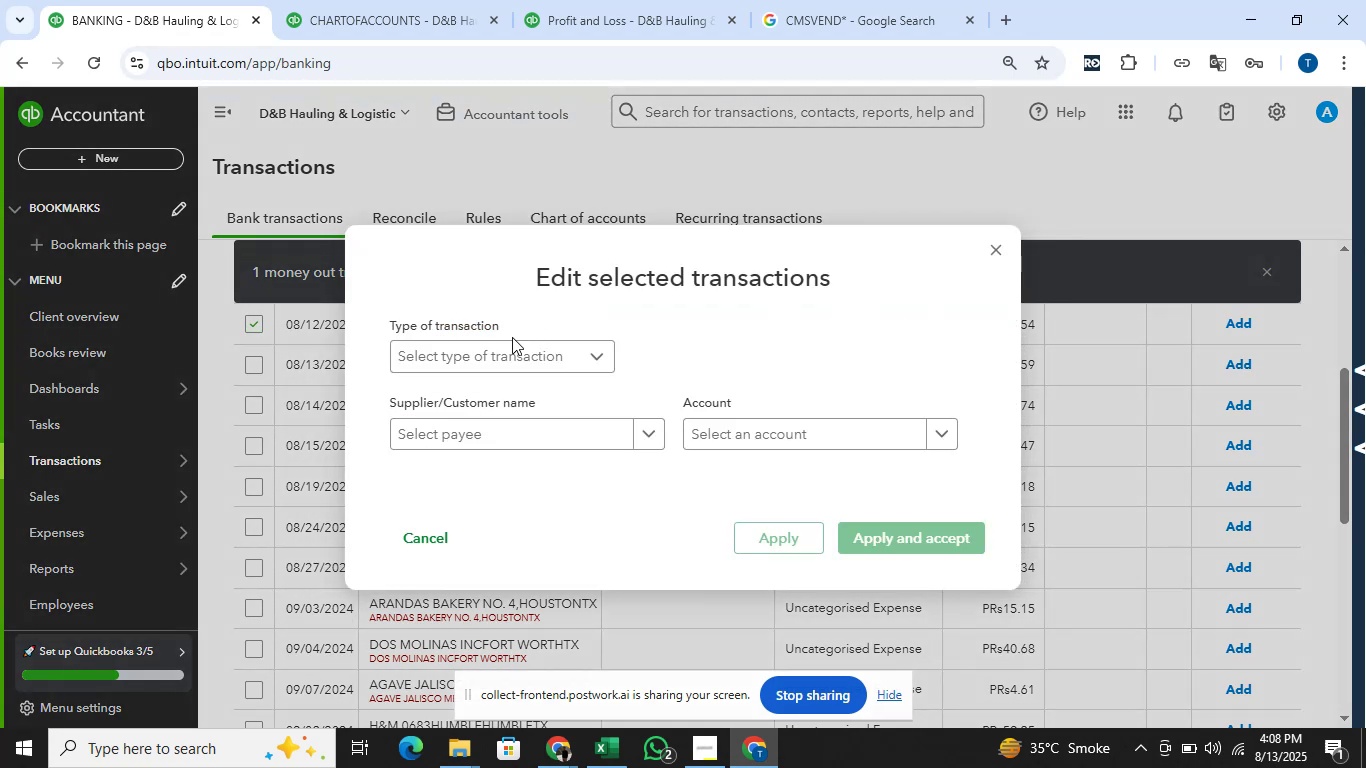 
left_click([503, 346])
 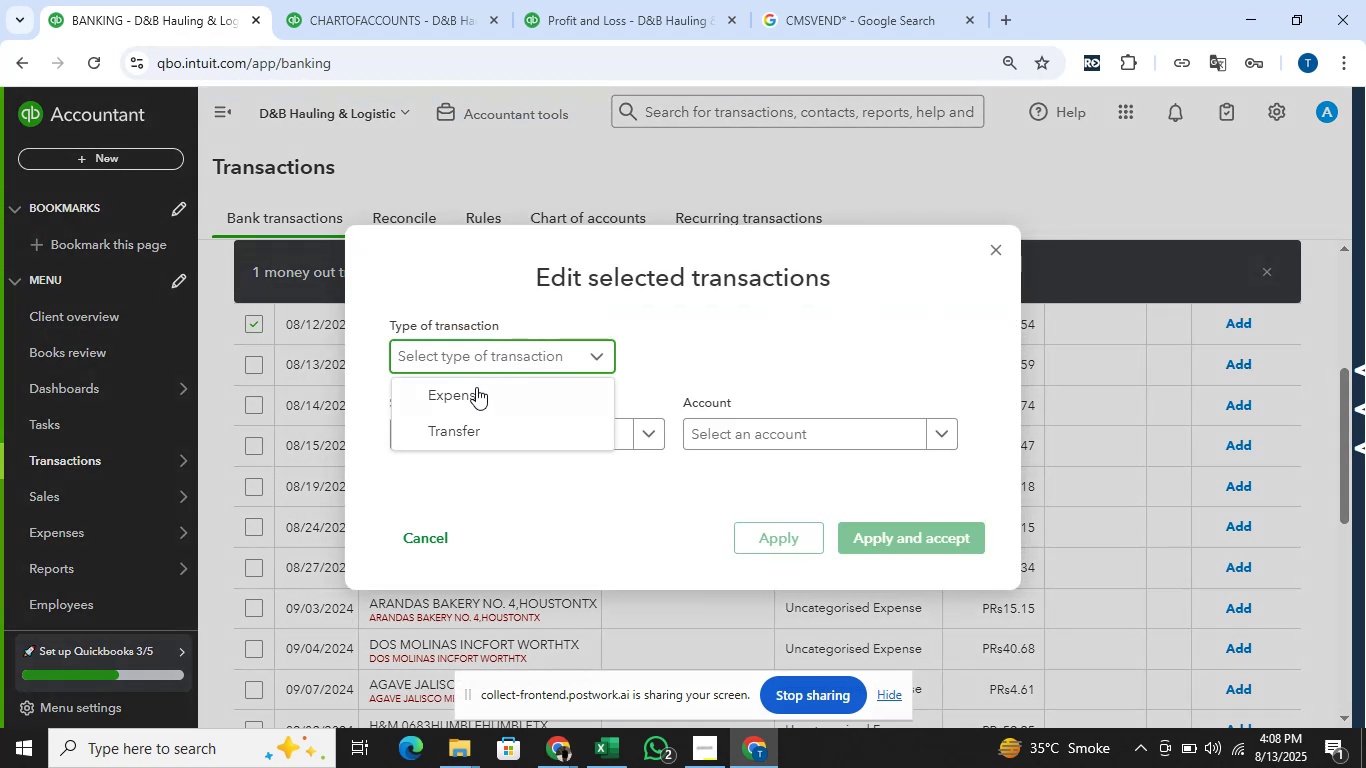 
left_click([476, 387])
 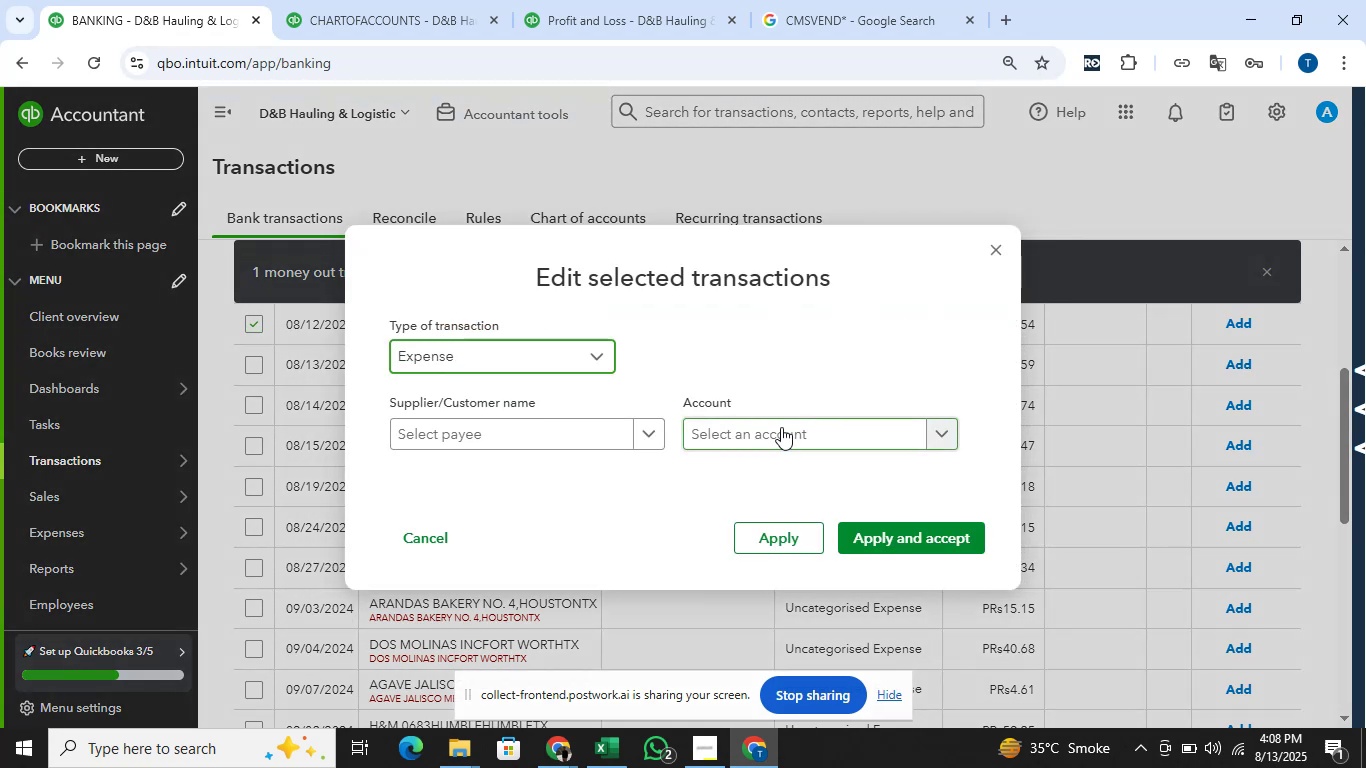 
left_click([781, 421])
 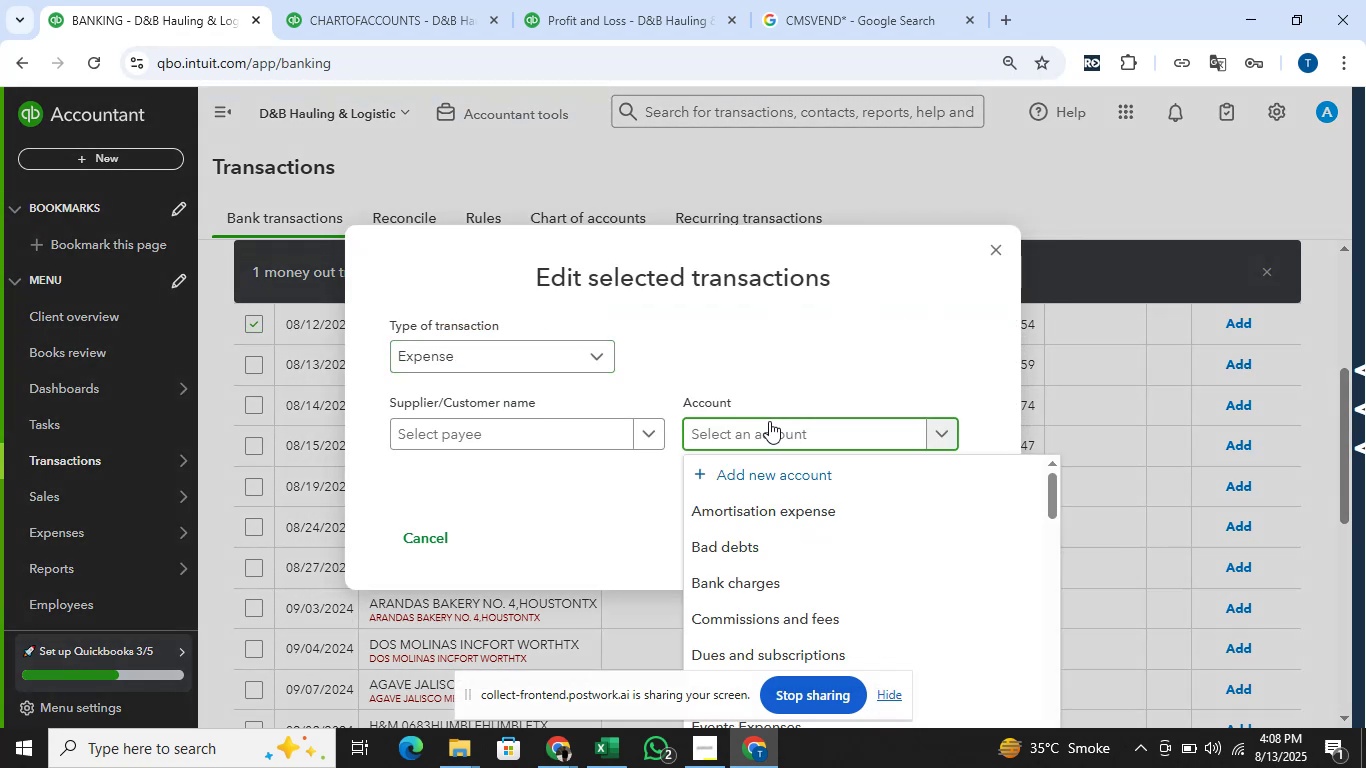 
type(per)
 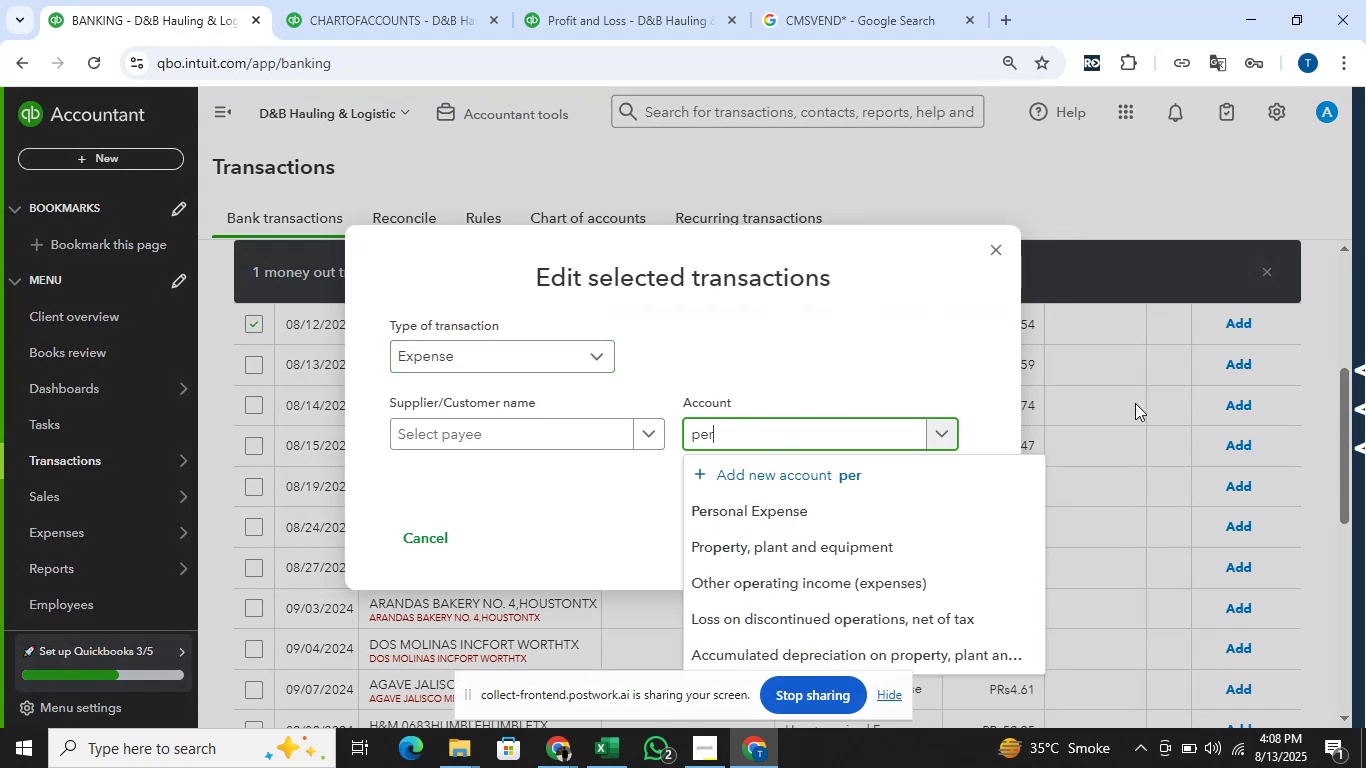 
left_click([842, 508])
 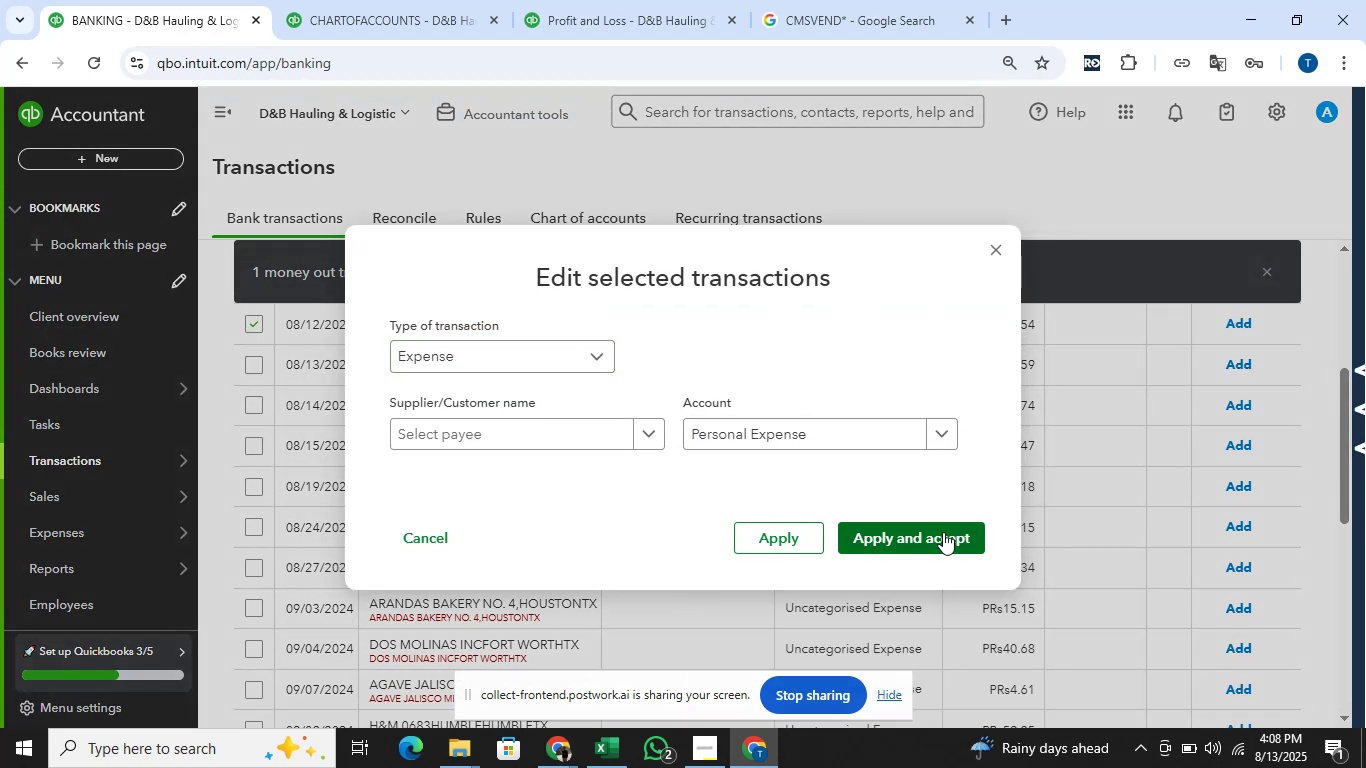 
left_click([943, 532])
 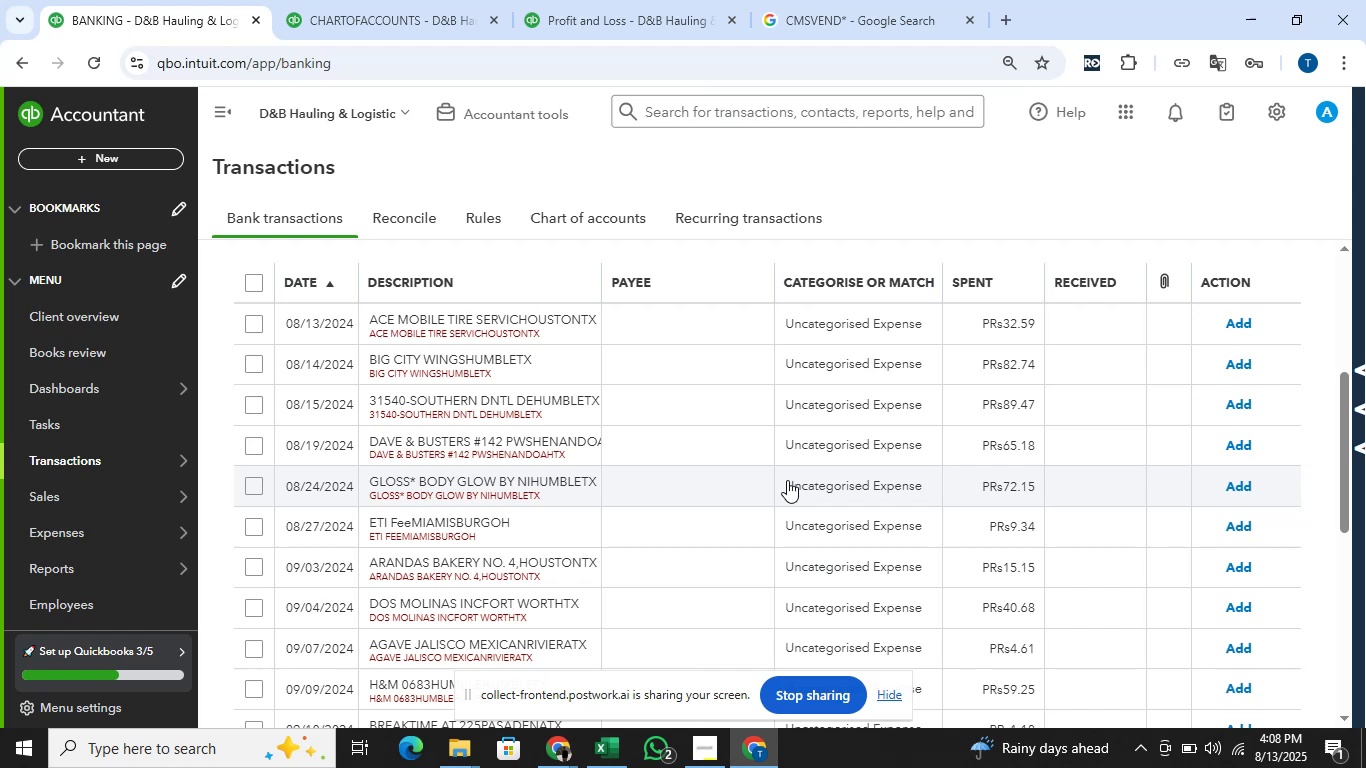 
wait(15.45)
 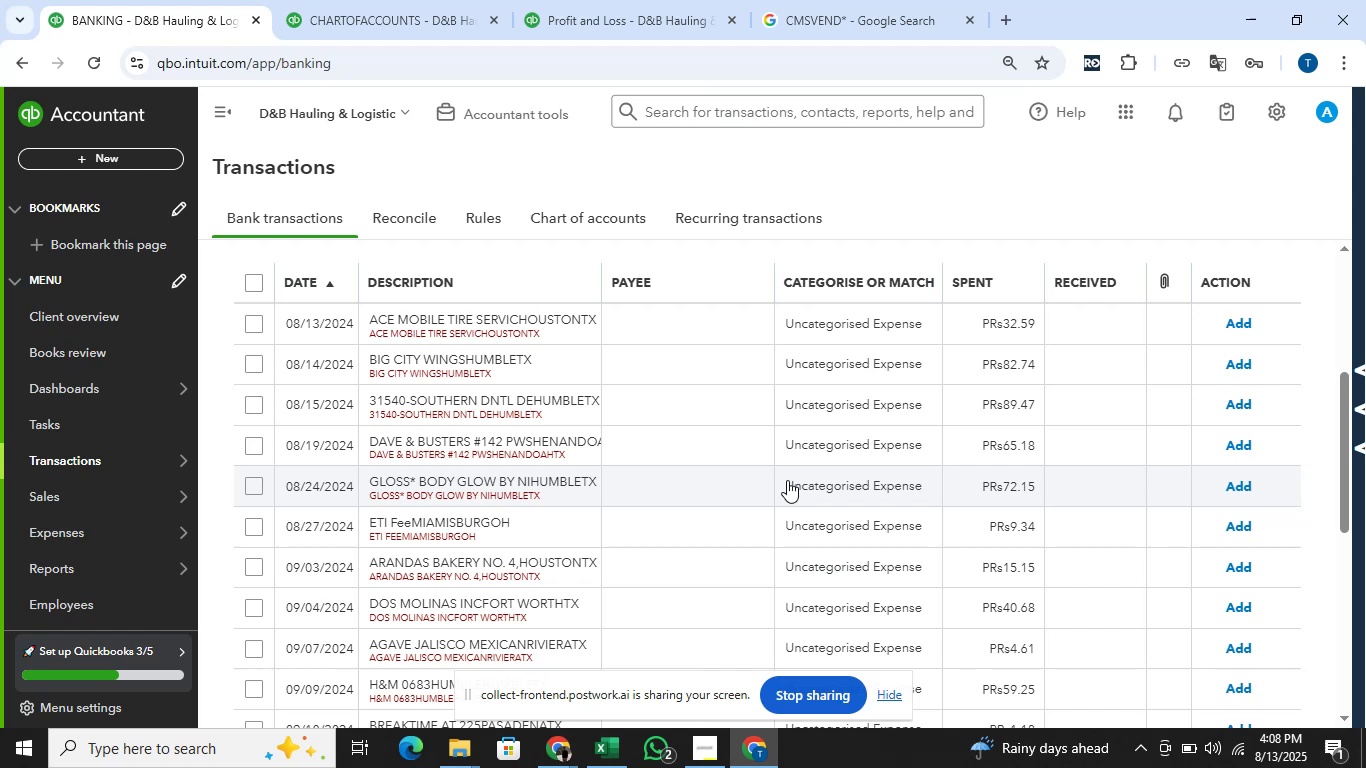 
key(Alt+AltLeft)
 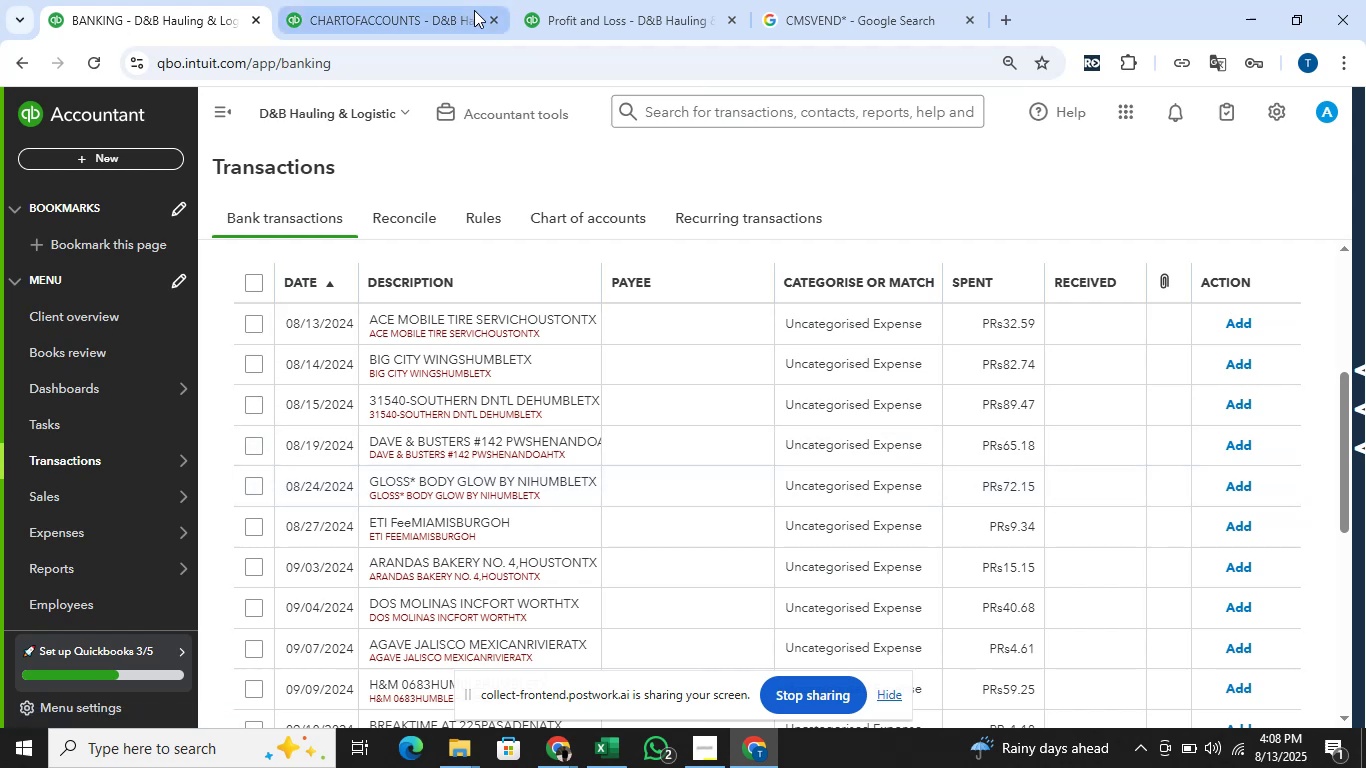 
key(Alt+Tab)
 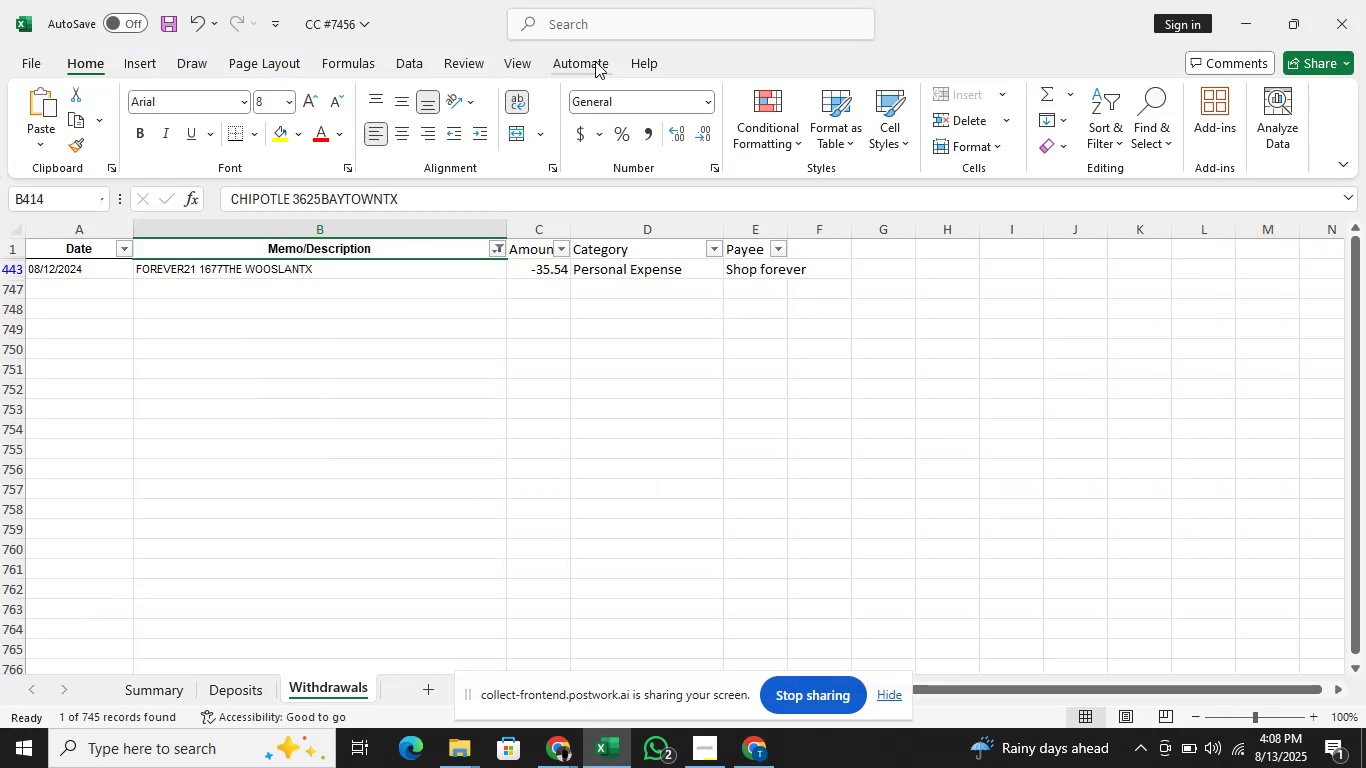 
key(Alt+Tab)
 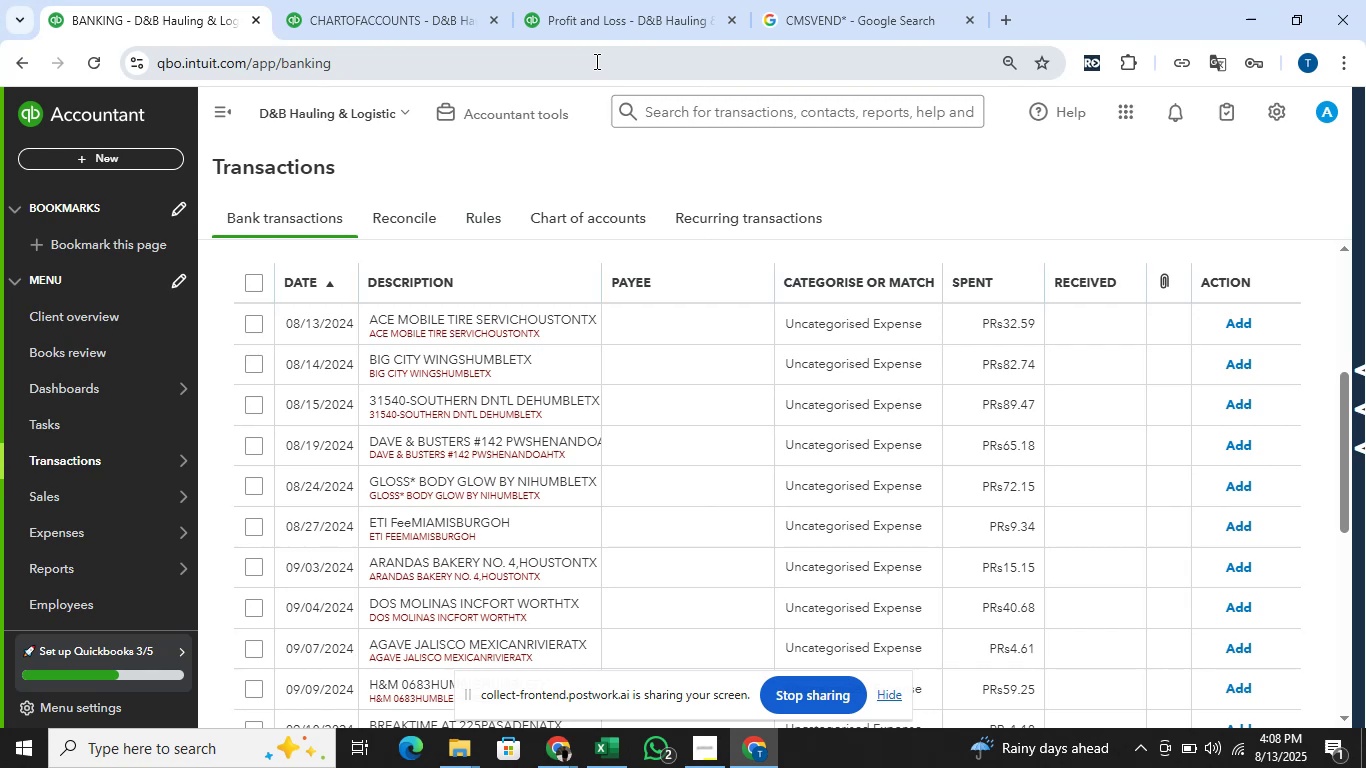 
wait(9.28)
 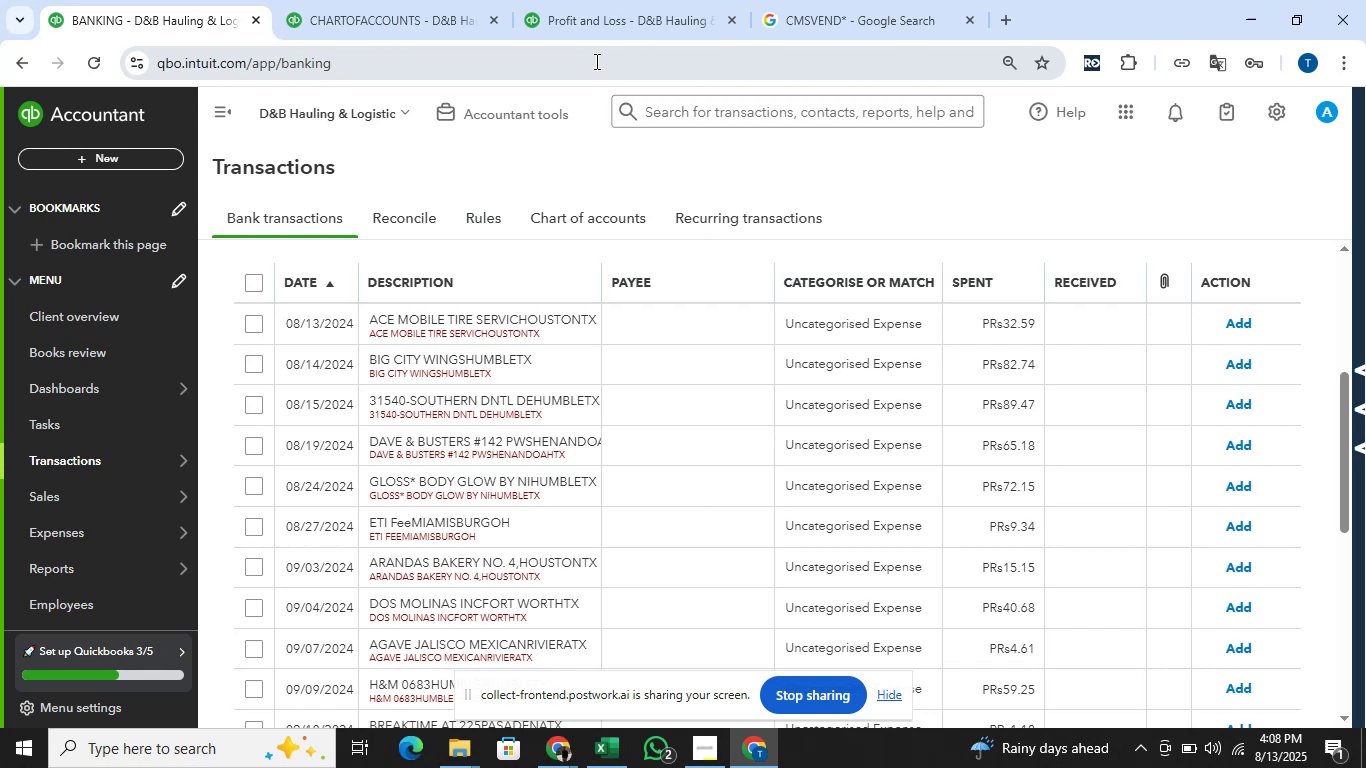 
key(Alt+AltLeft)
 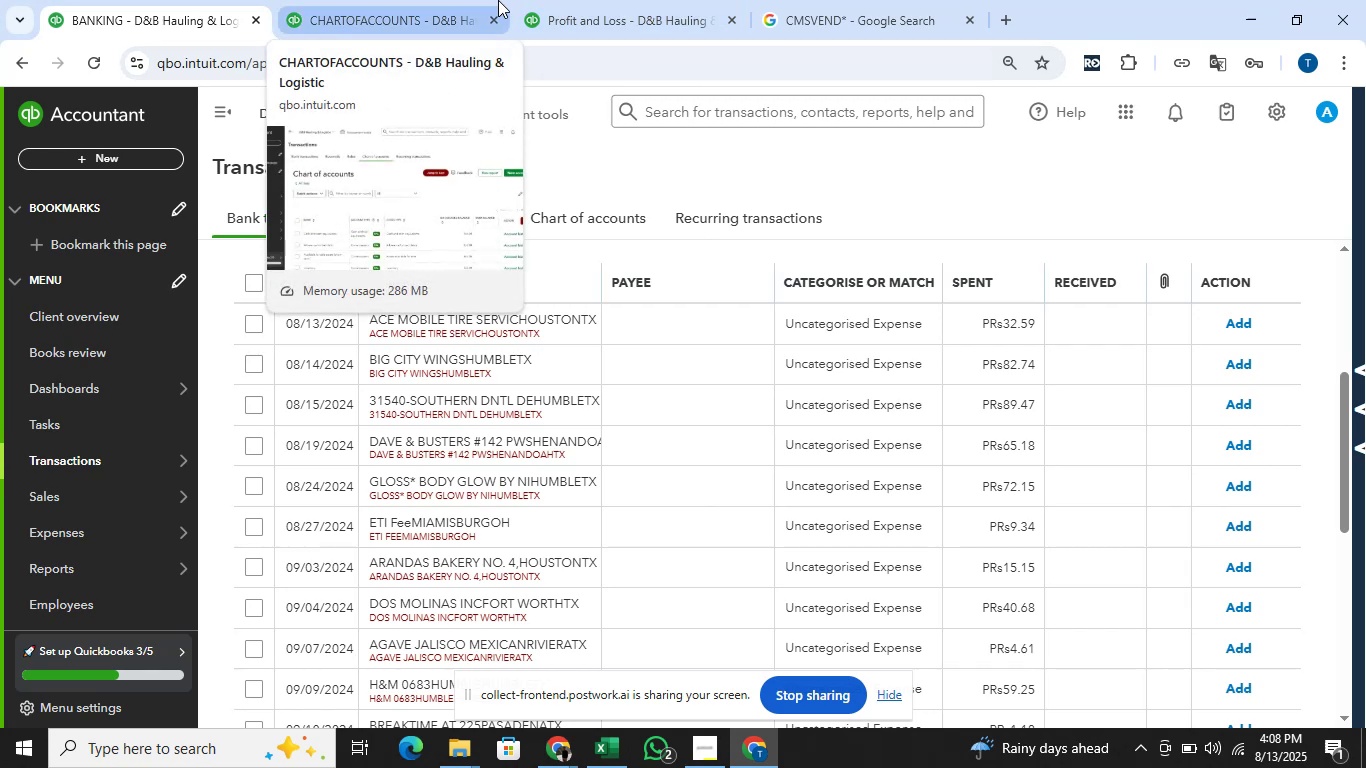 
key(Alt+Tab)
 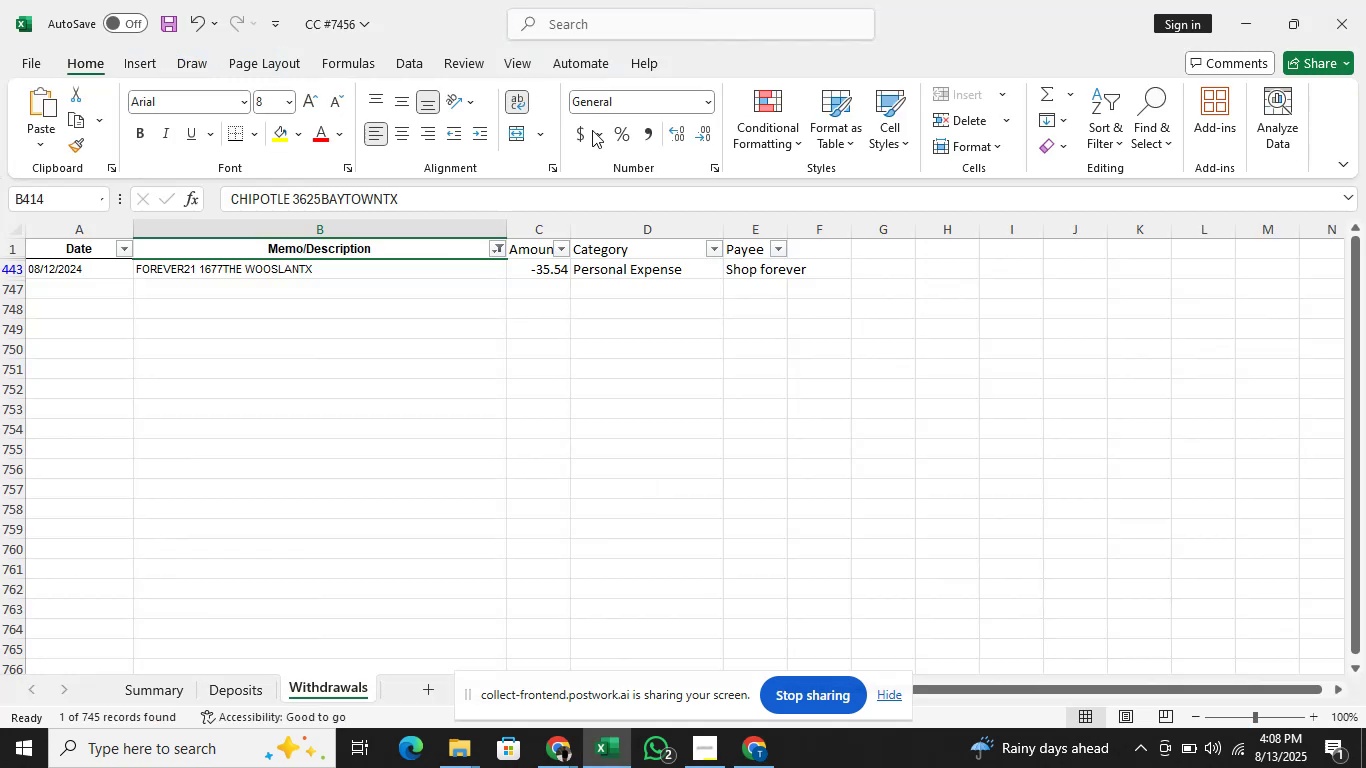 
key(Alt+Tab)
 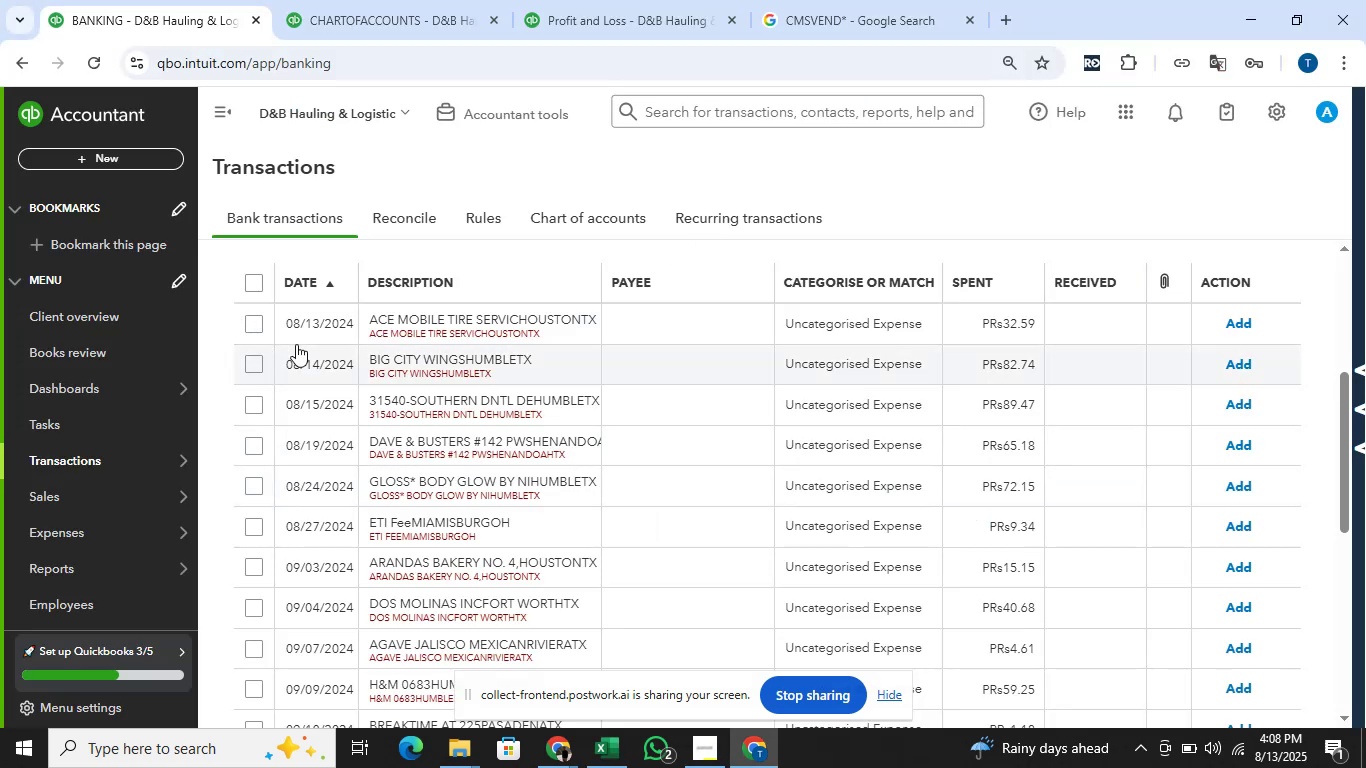 
key(Alt+AltLeft)
 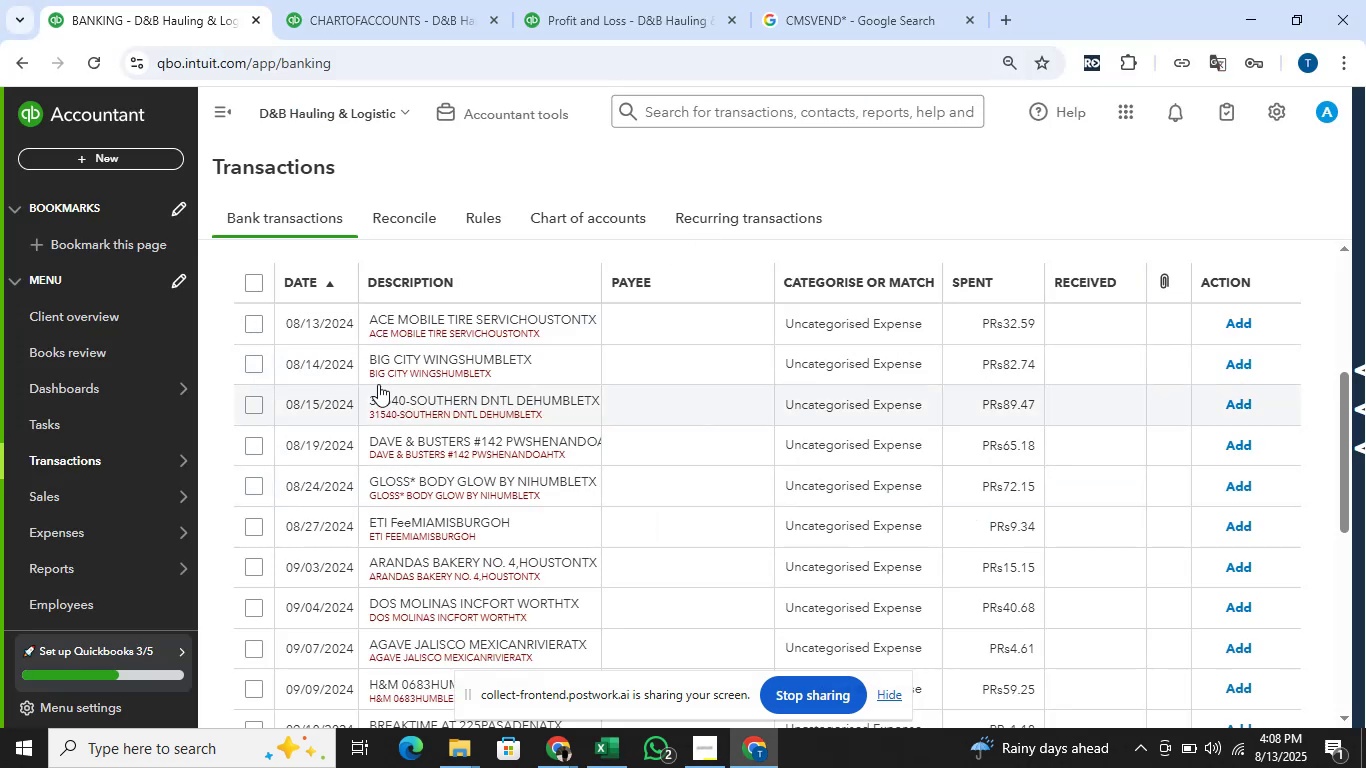 
key(Alt+Tab)
 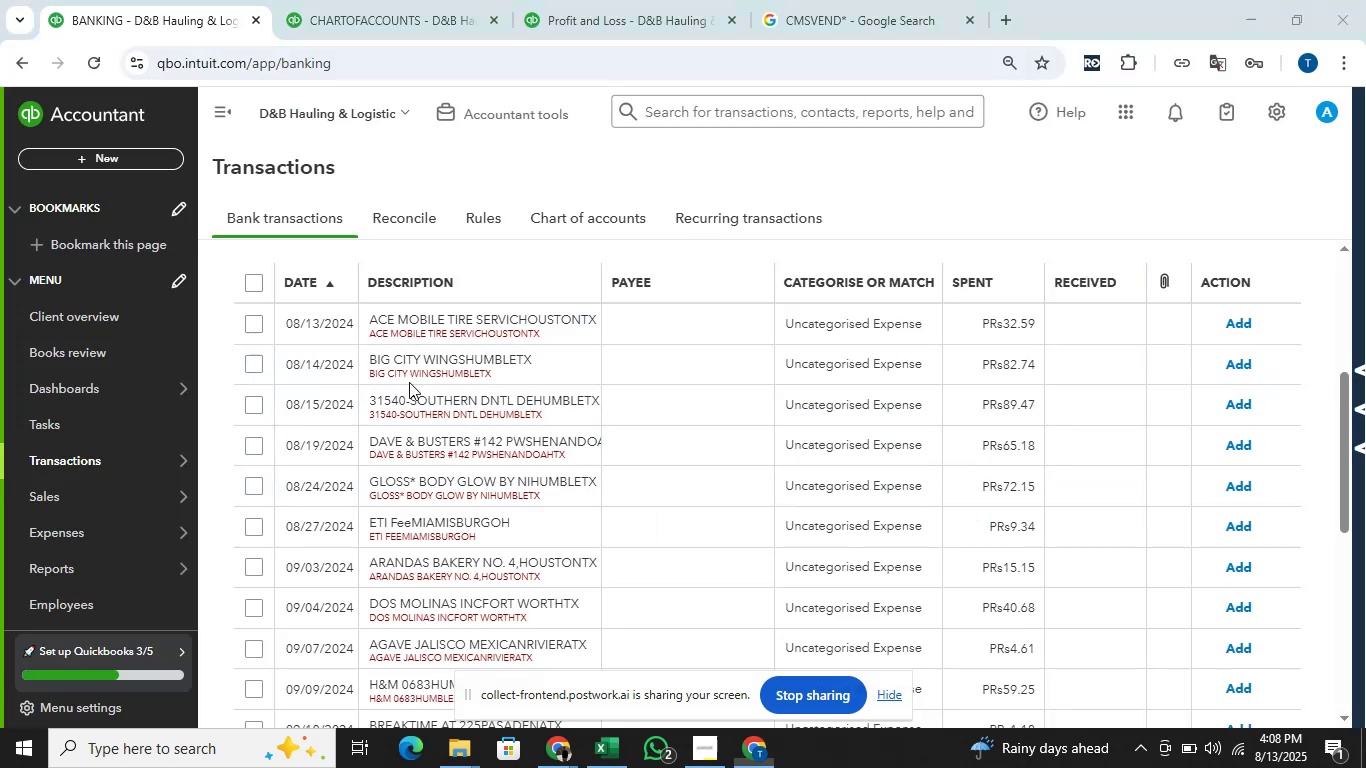 
key(Alt+AltLeft)
 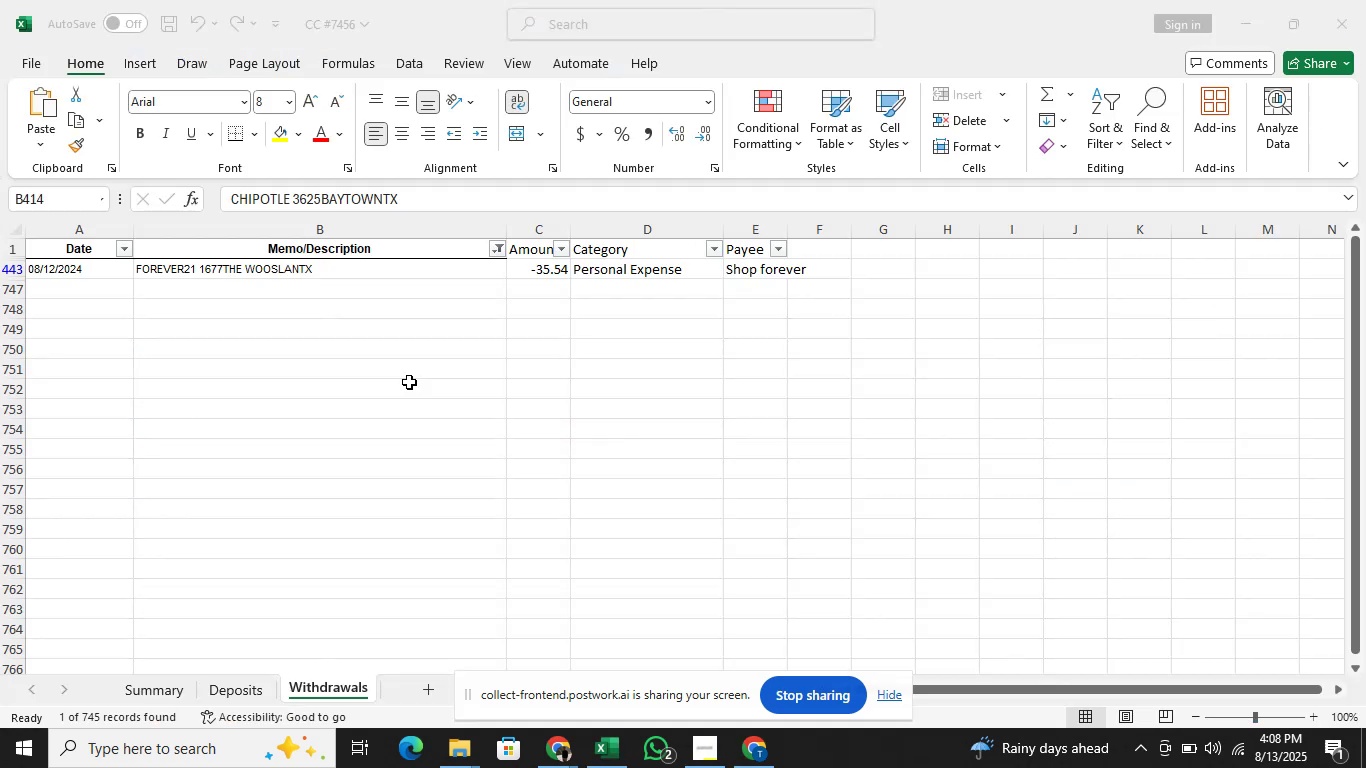 
key(Alt+Tab)
 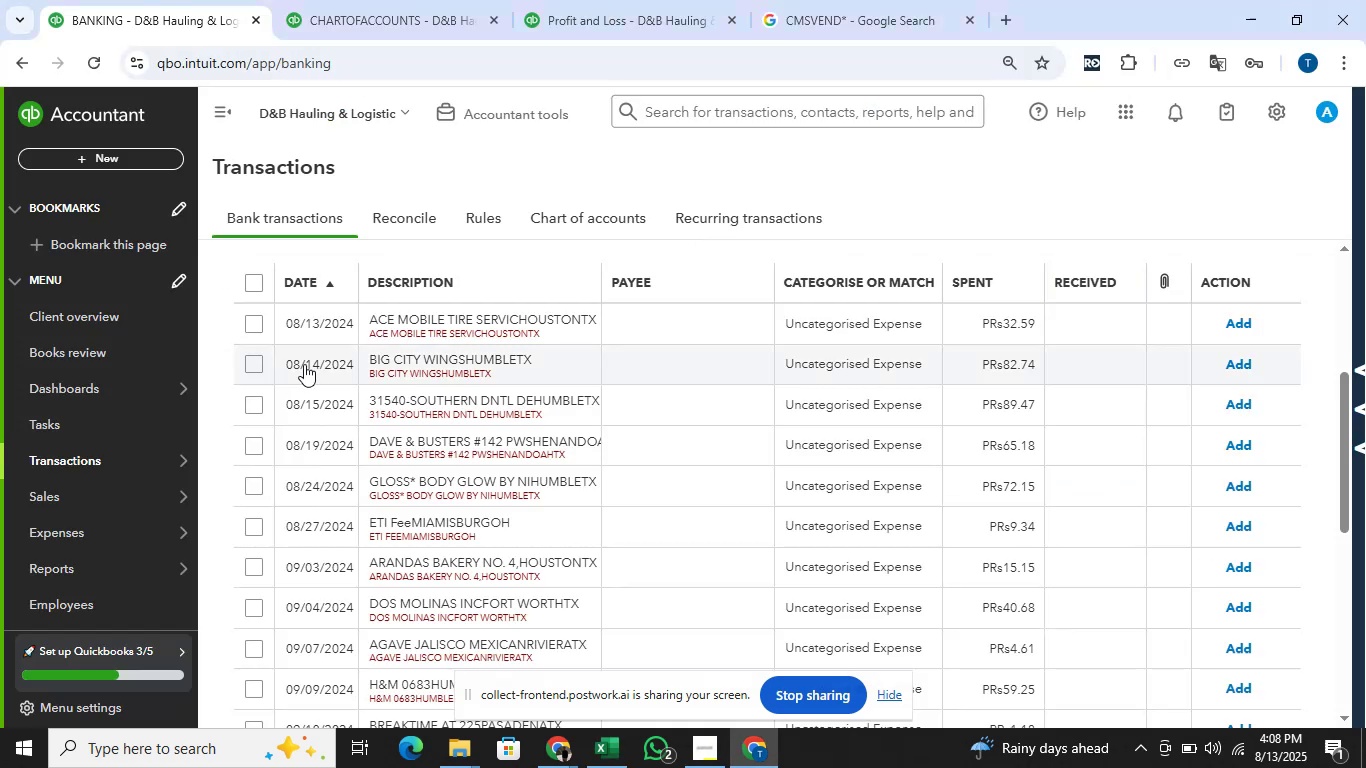 
key(Alt+AltLeft)
 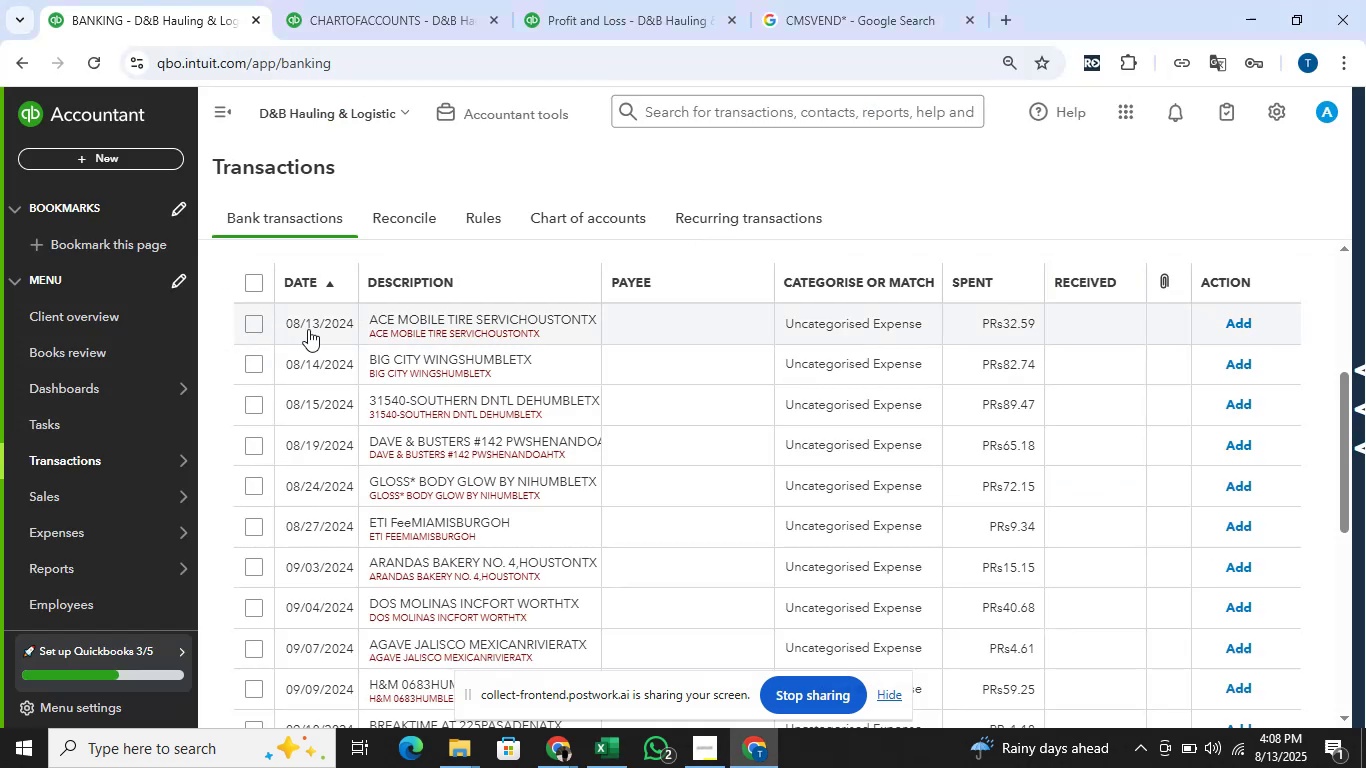 
key(Alt+Tab)
 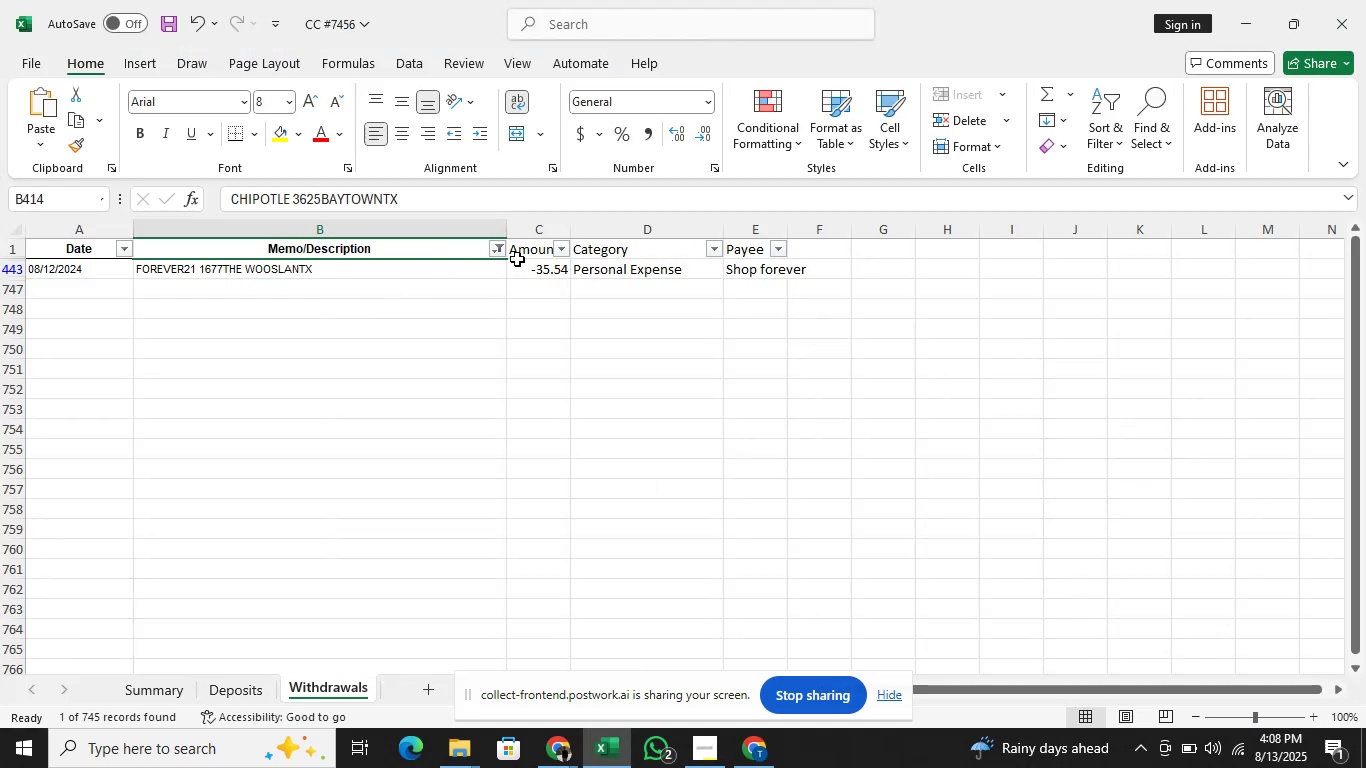 
left_click([508, 259])
 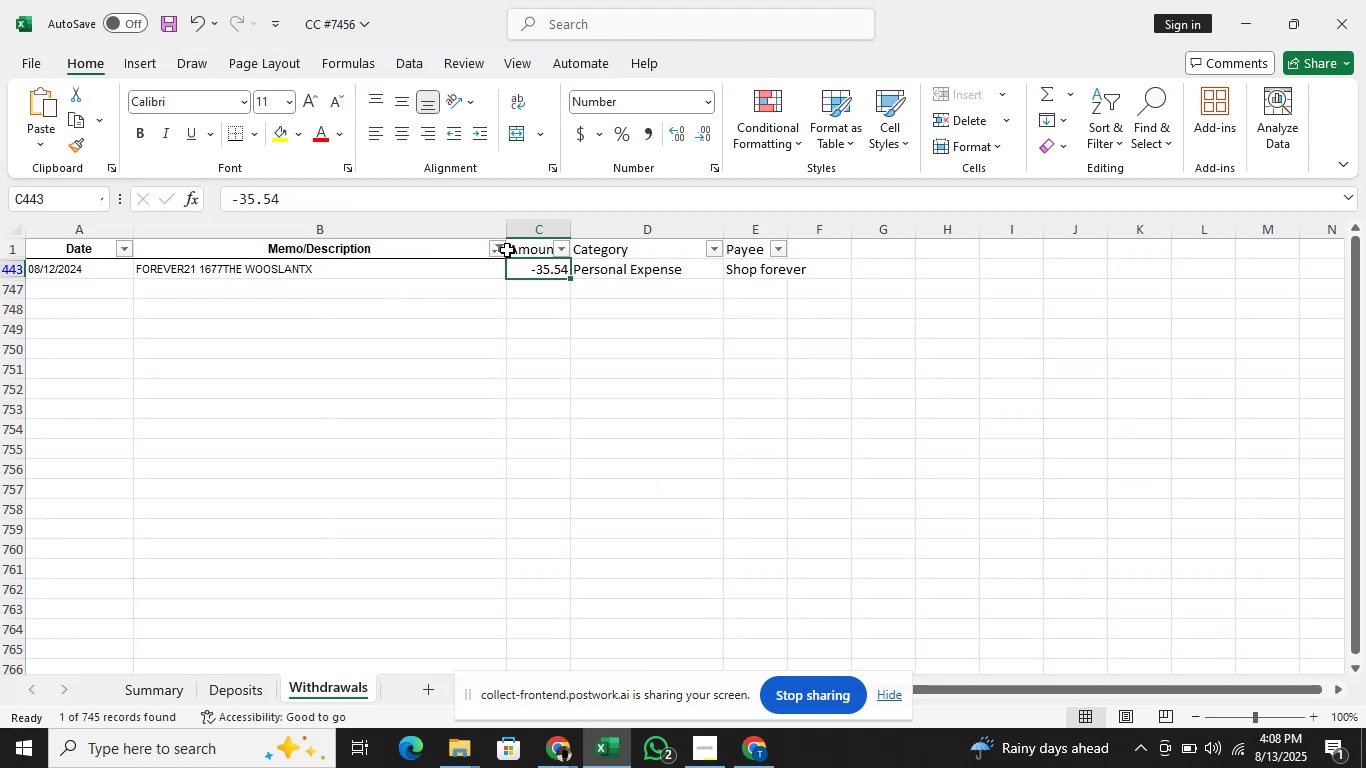 
left_click([495, 245])
 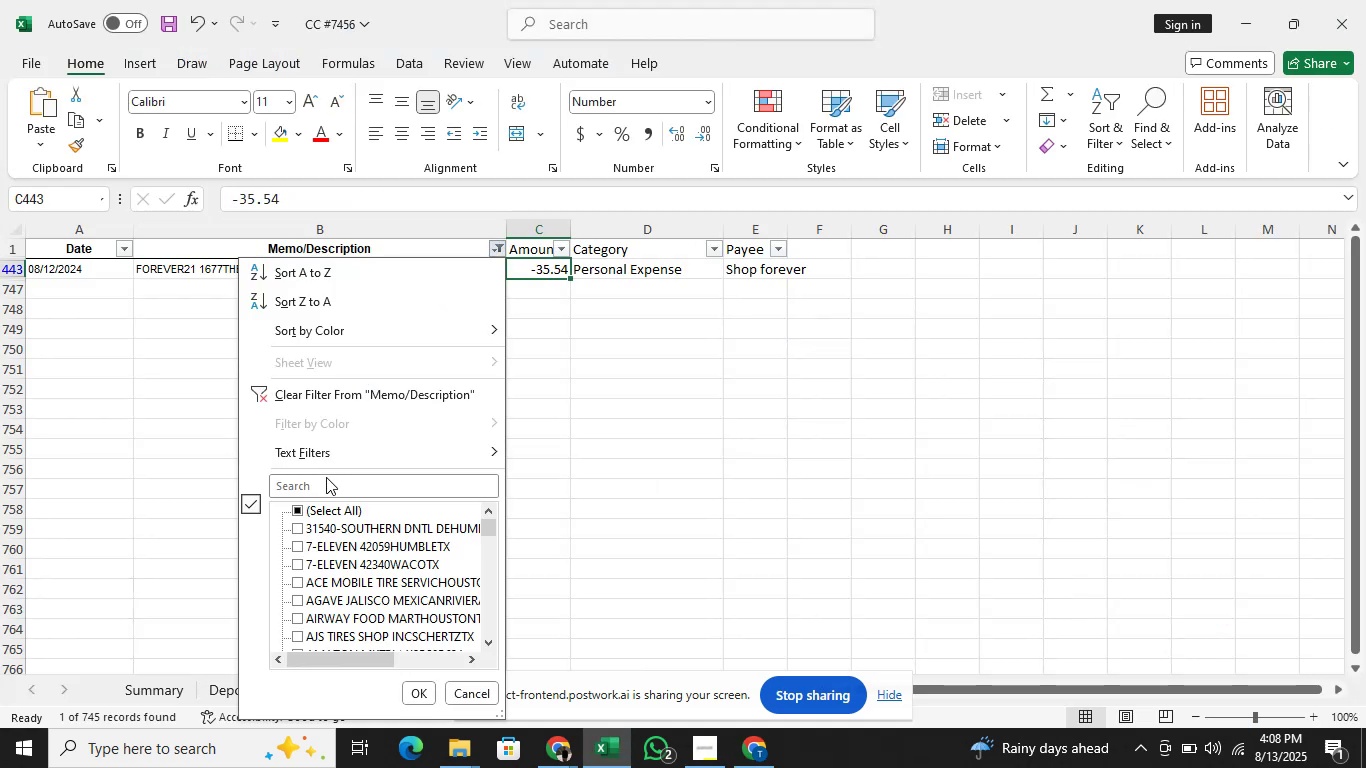 
left_click([326, 477])
 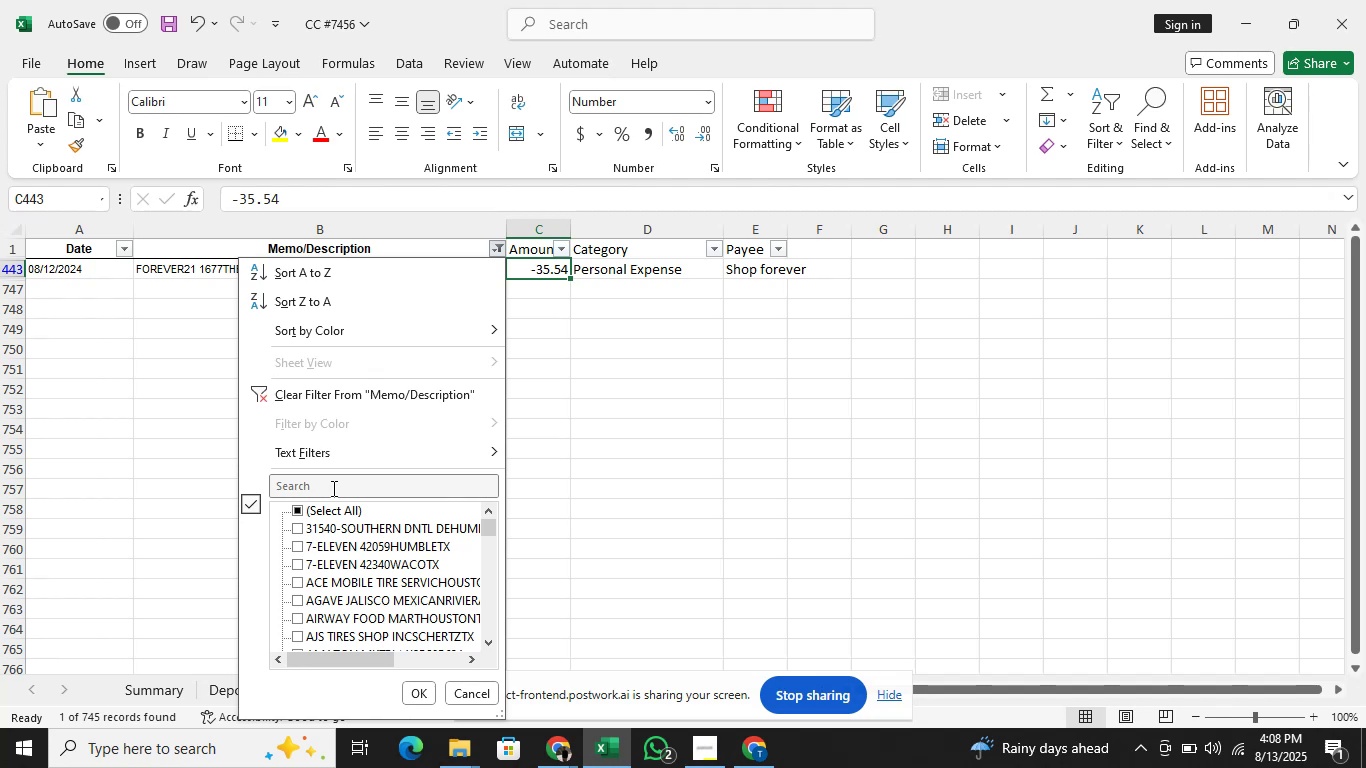 
type(ace mobi)
key(Backspace)
type(ile)
 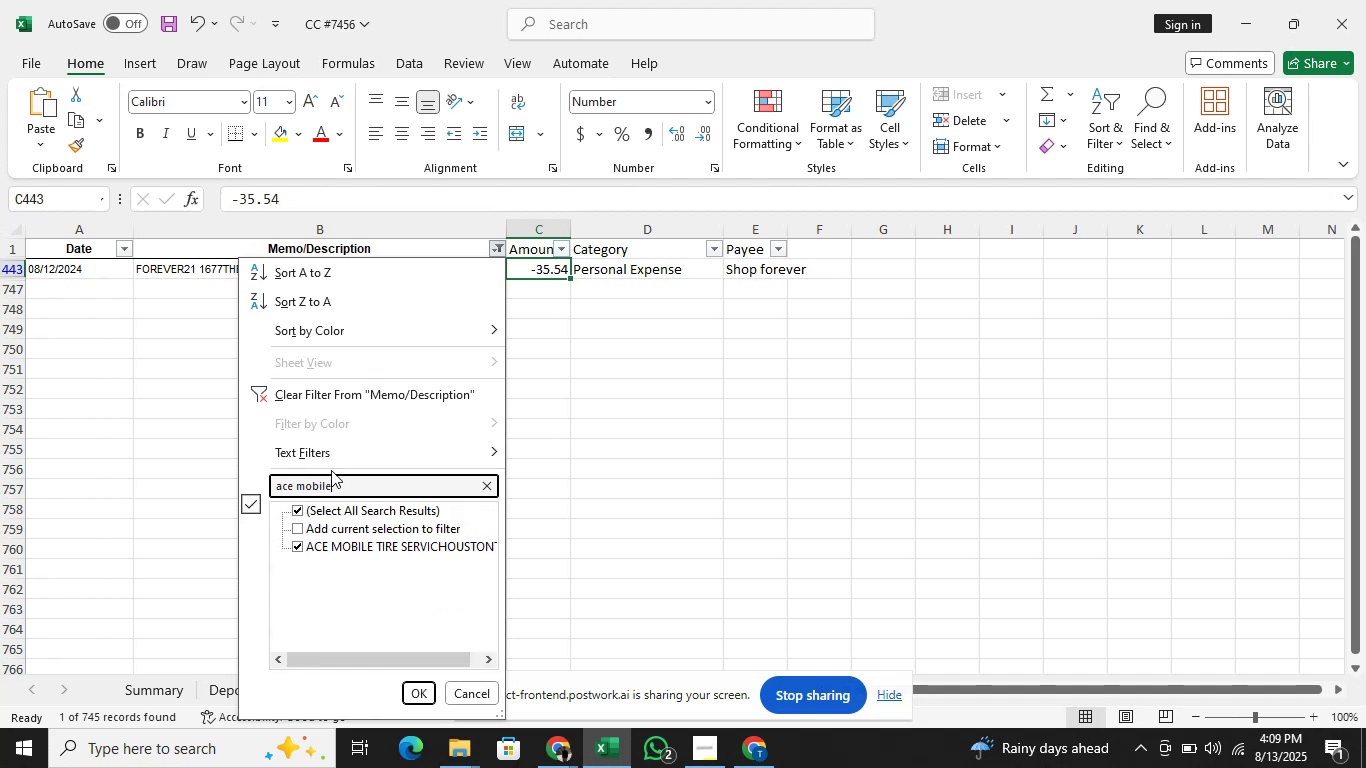 
key(Enter)
 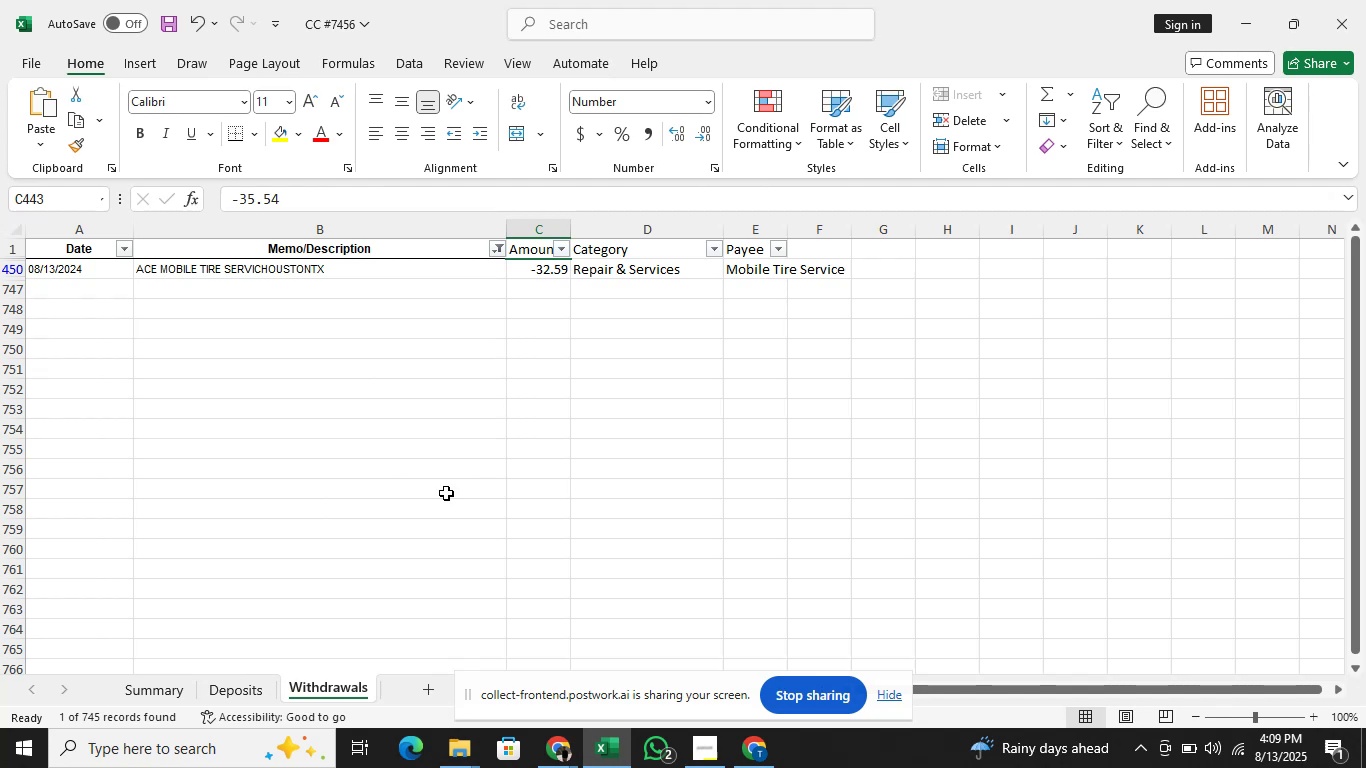 
key(Alt+AltLeft)
 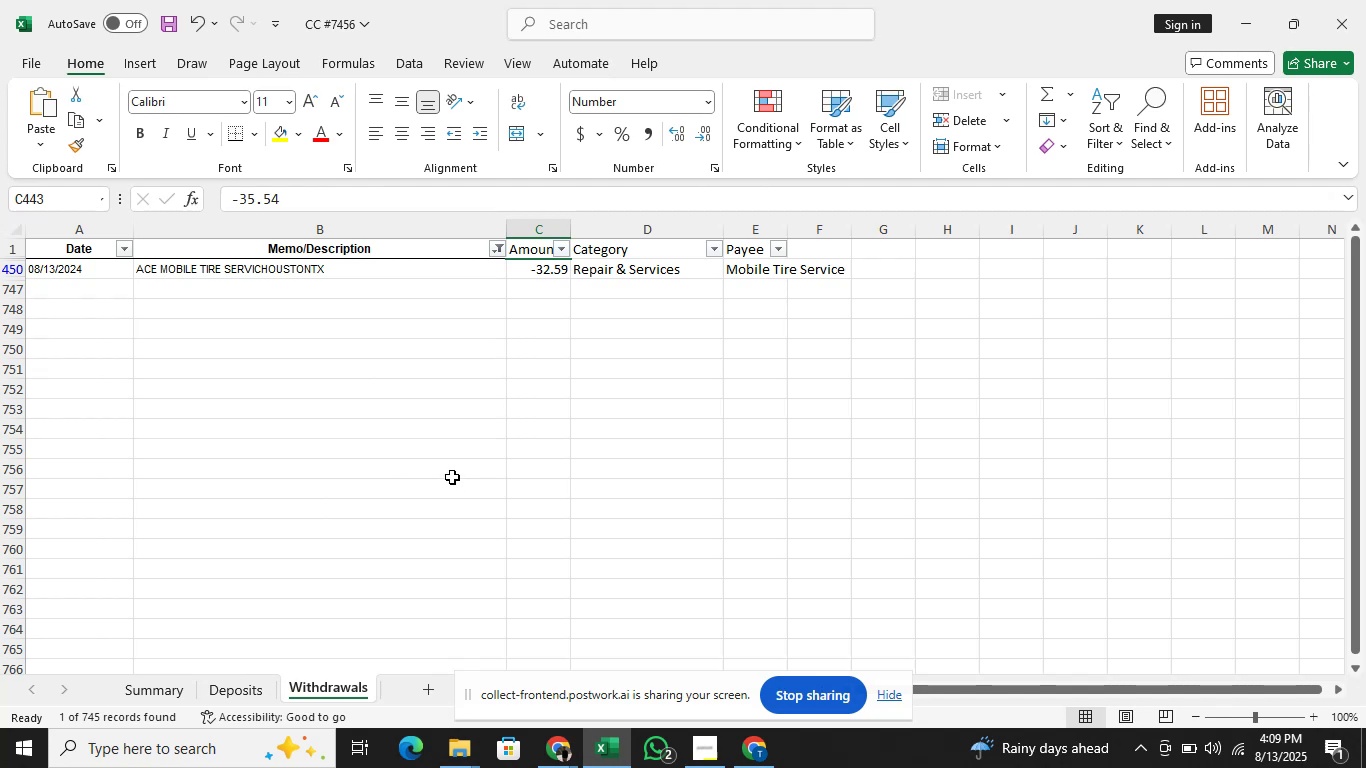 
key(Alt+Tab)
 